 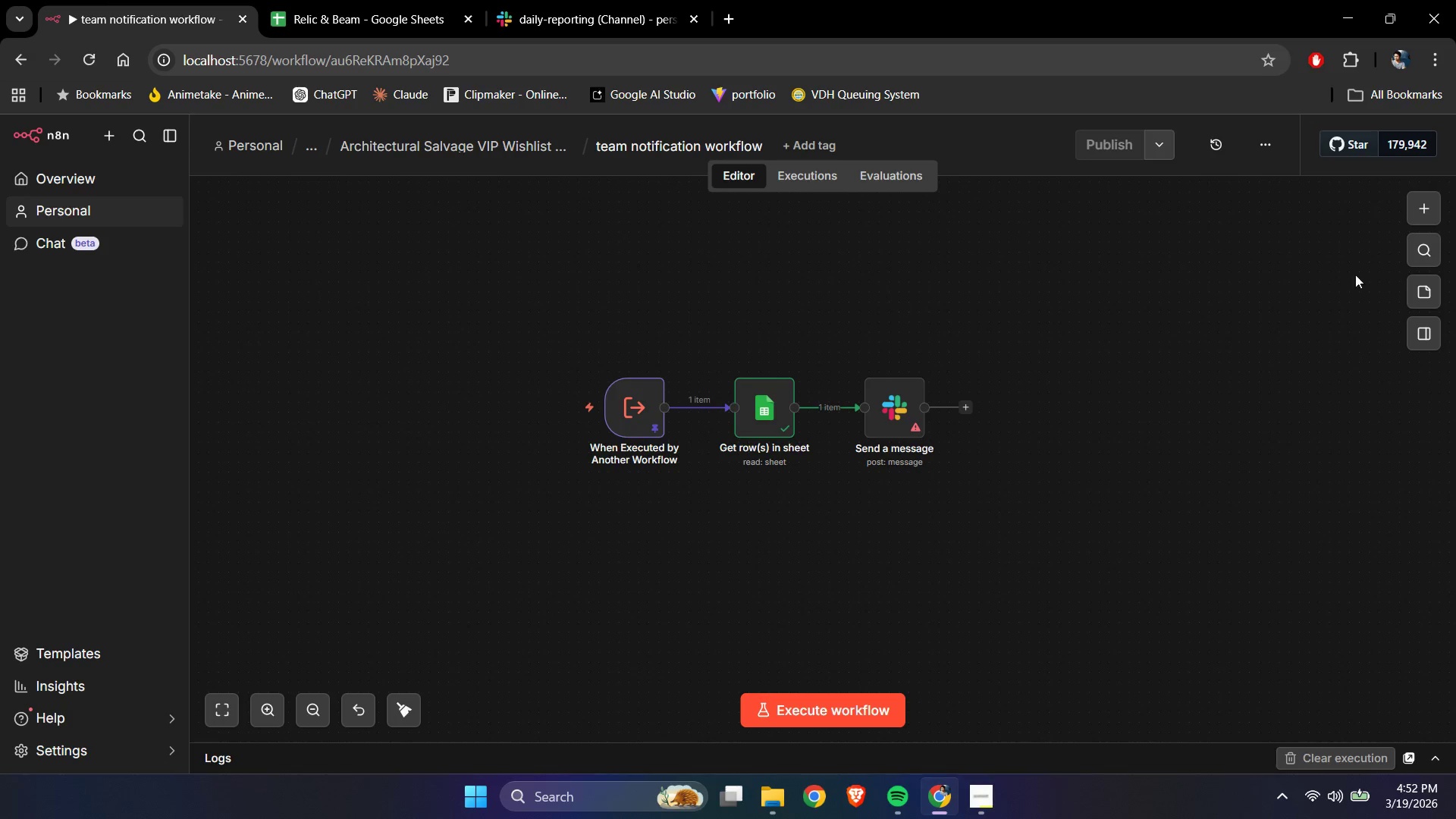 
left_click([1423, 297])
 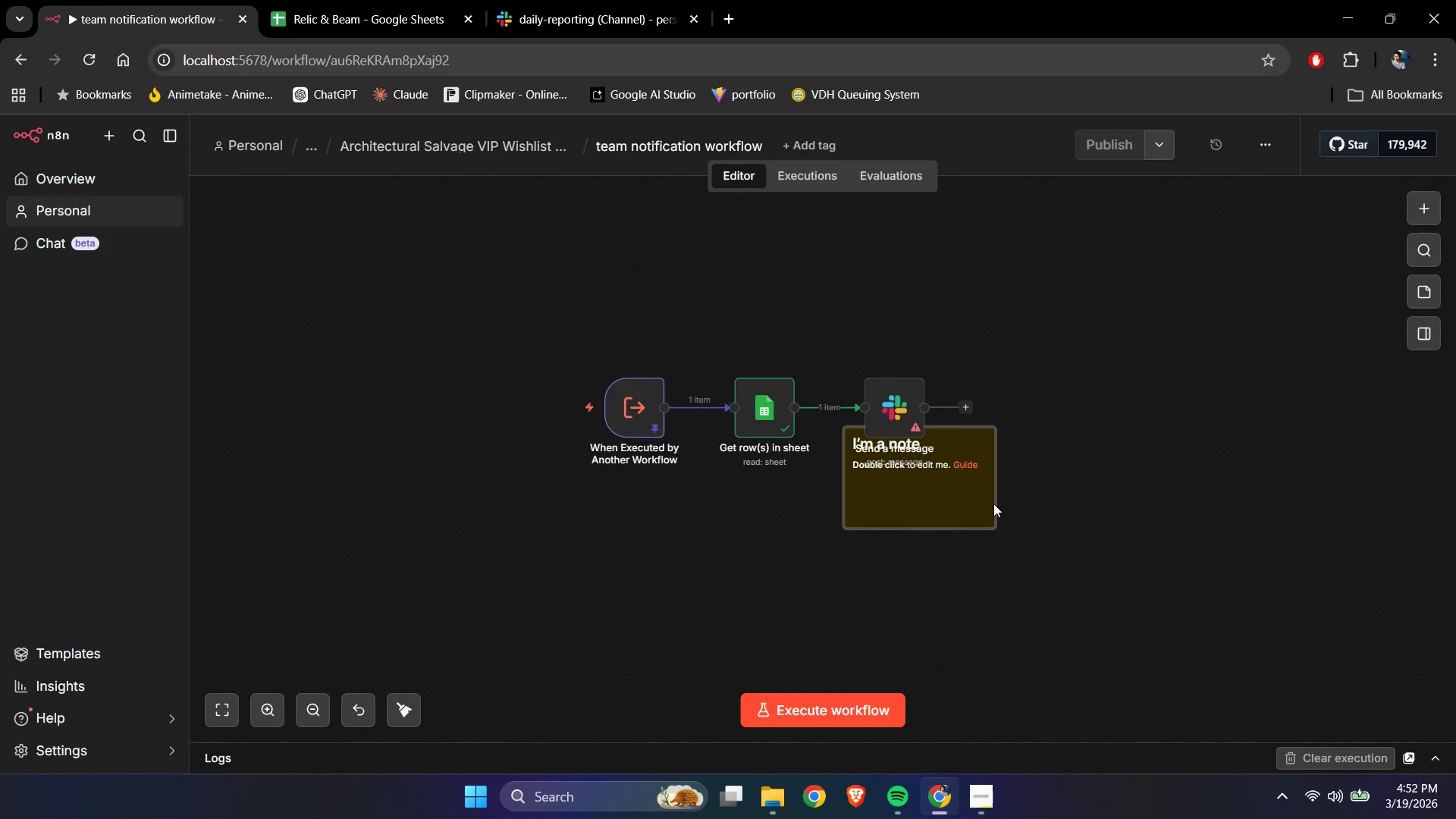 
left_click_drag(start_coordinate=[945, 500], to_coordinate=[385, 322])
 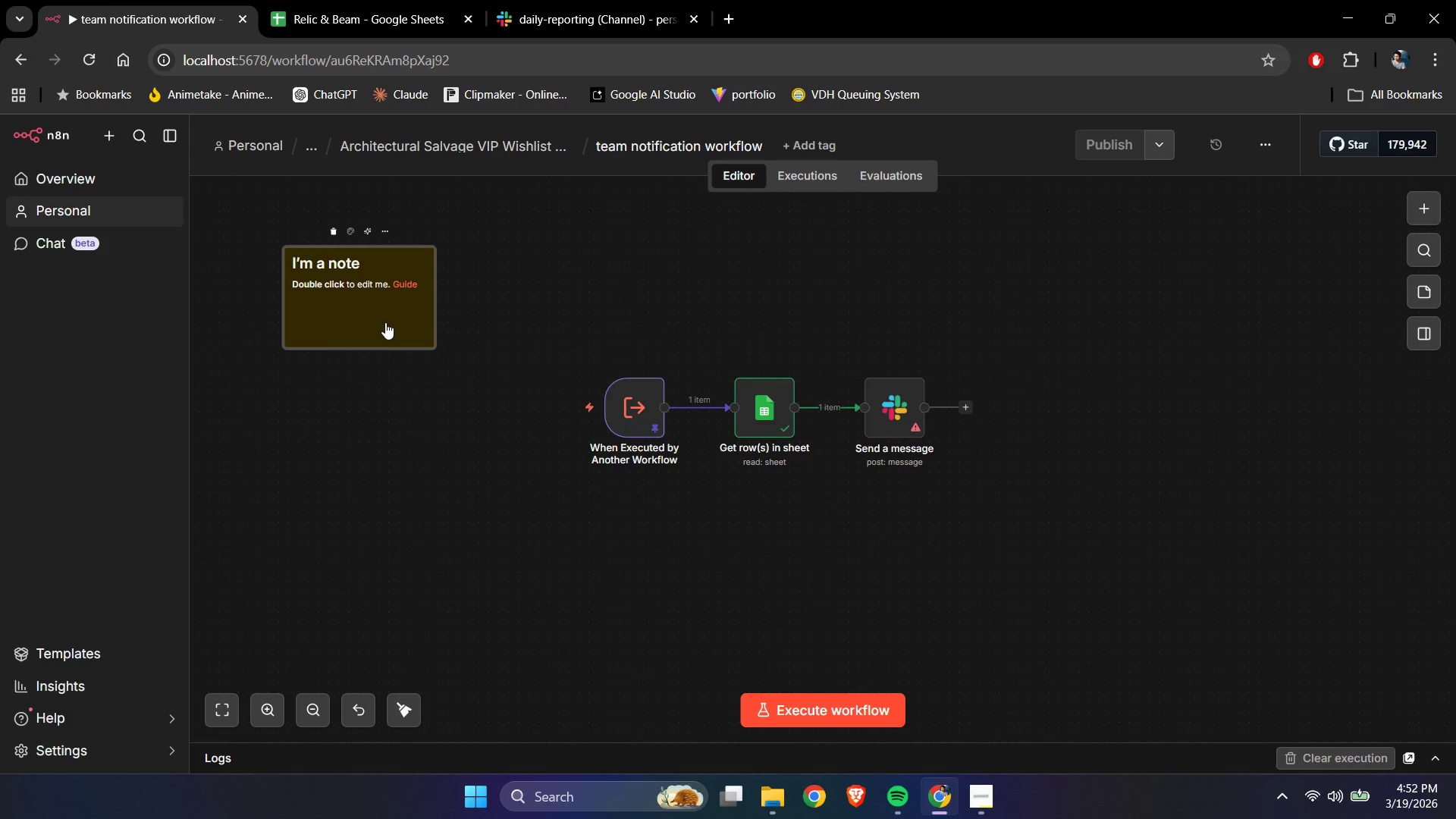 
double_click([385, 322])
 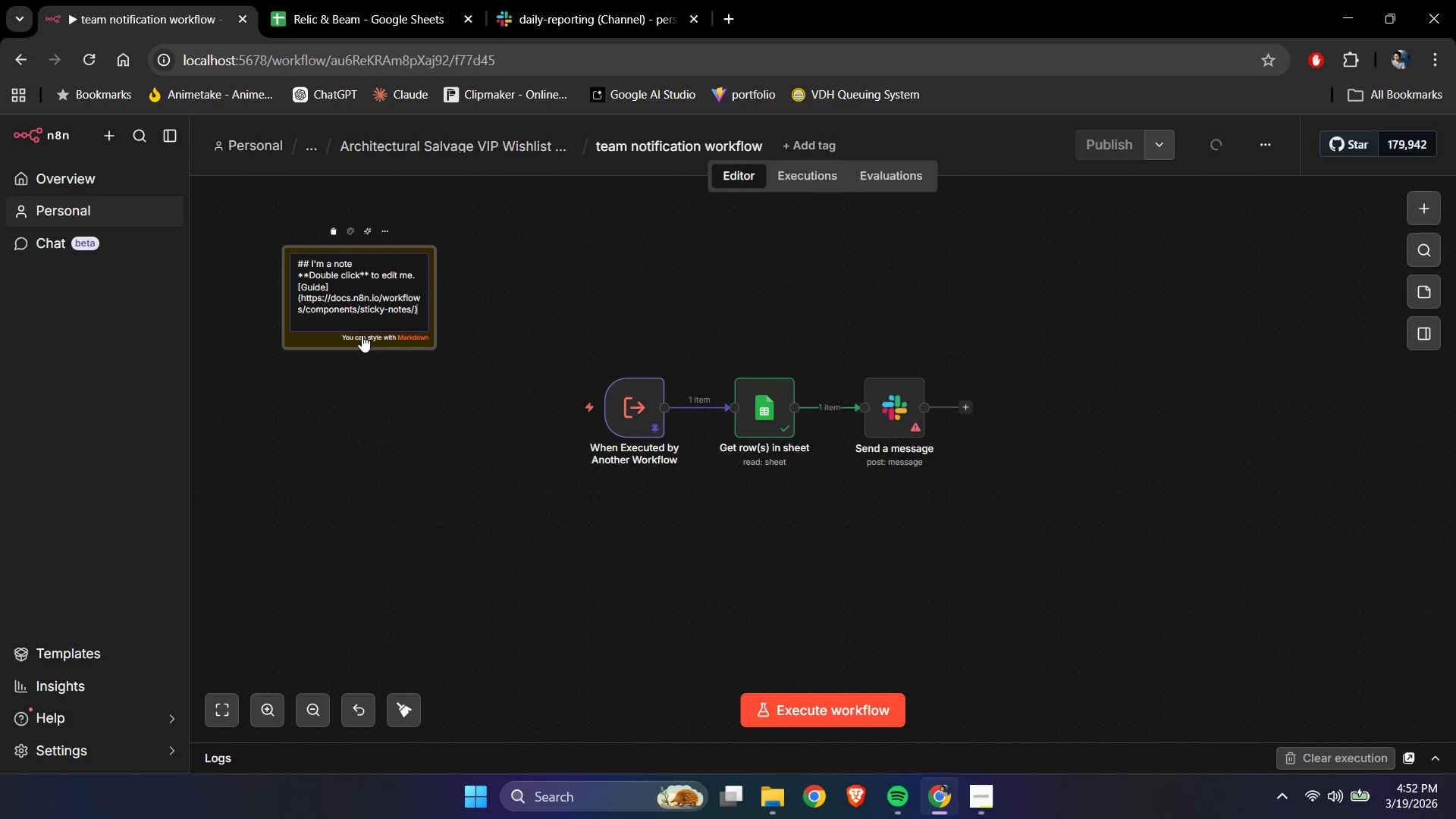 
left_click_drag(start_coordinate=[325, 345], to_coordinate=[299, 519])
 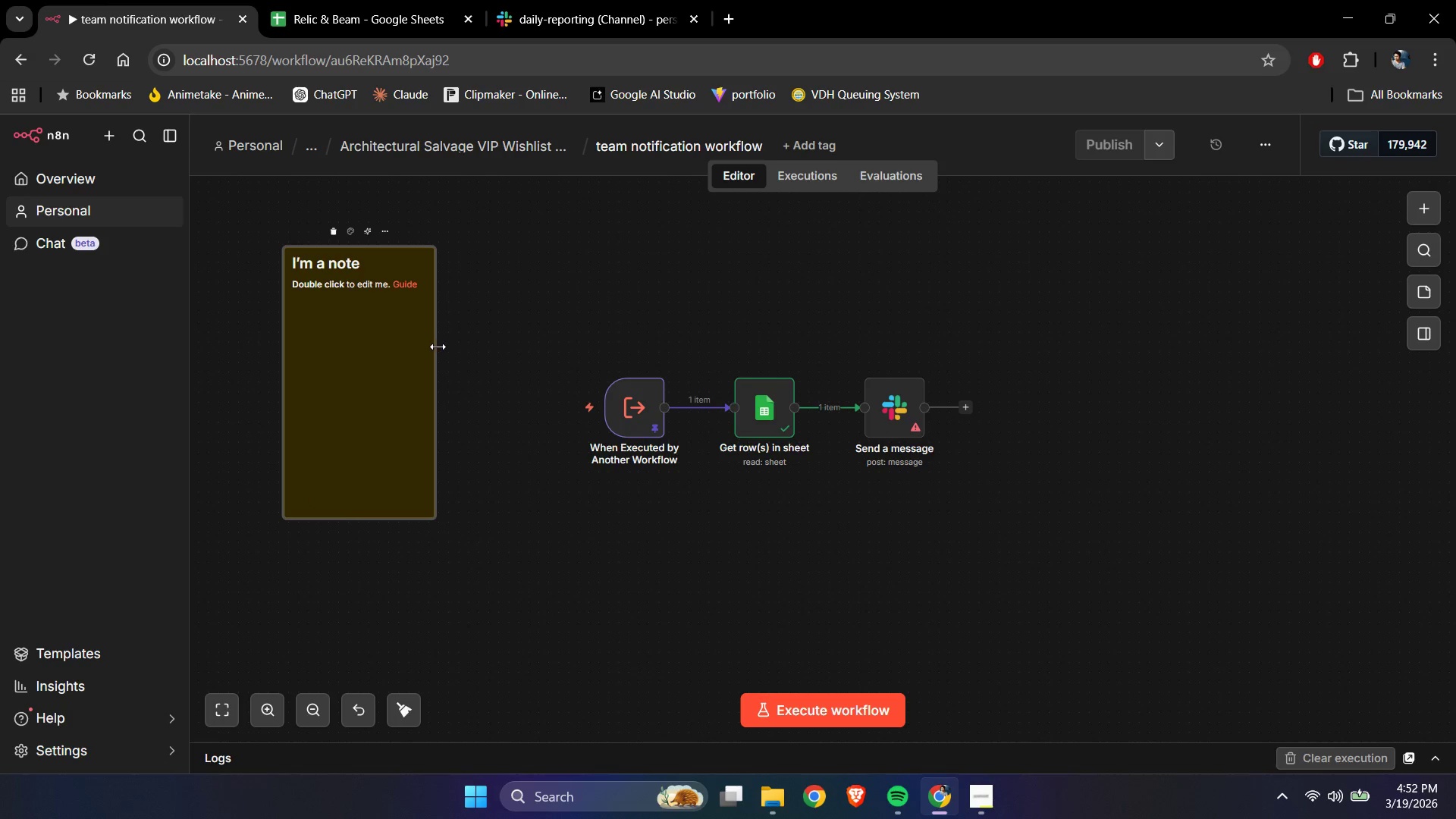 
left_click_drag(start_coordinate=[438, 347], to_coordinate=[677, 366])
 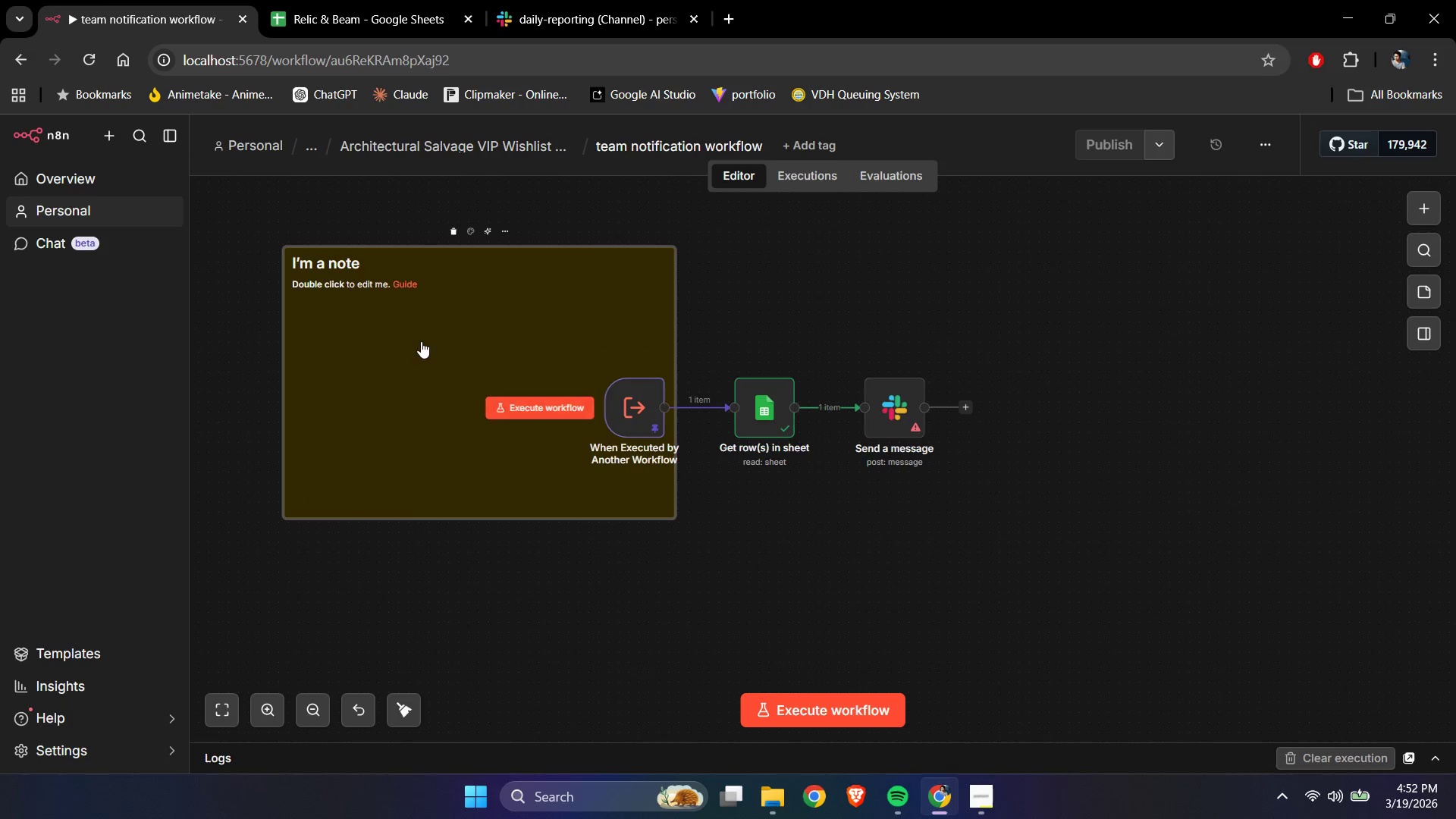 
double_click([421, 341])
 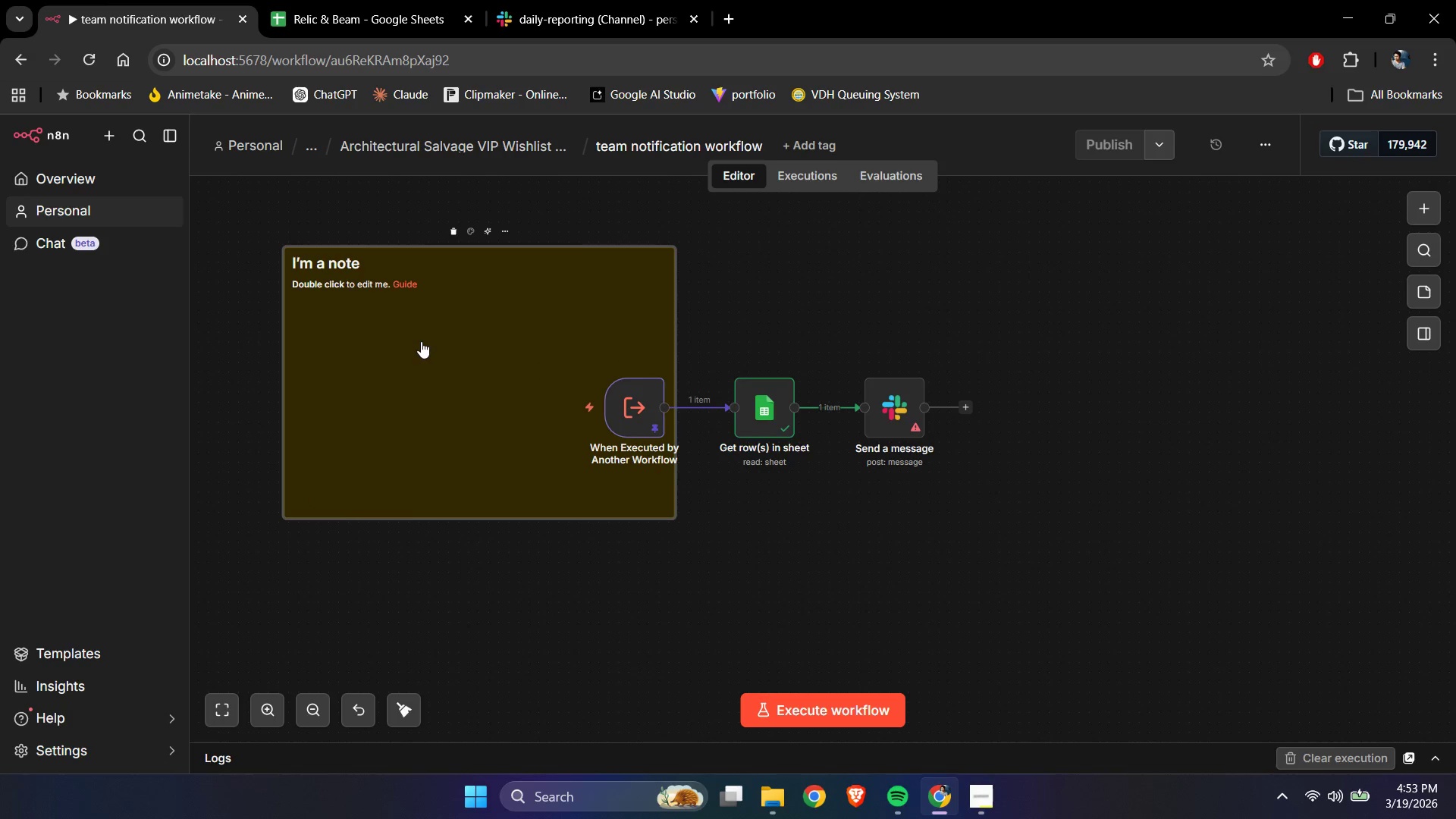 
triple_click([421, 341])
 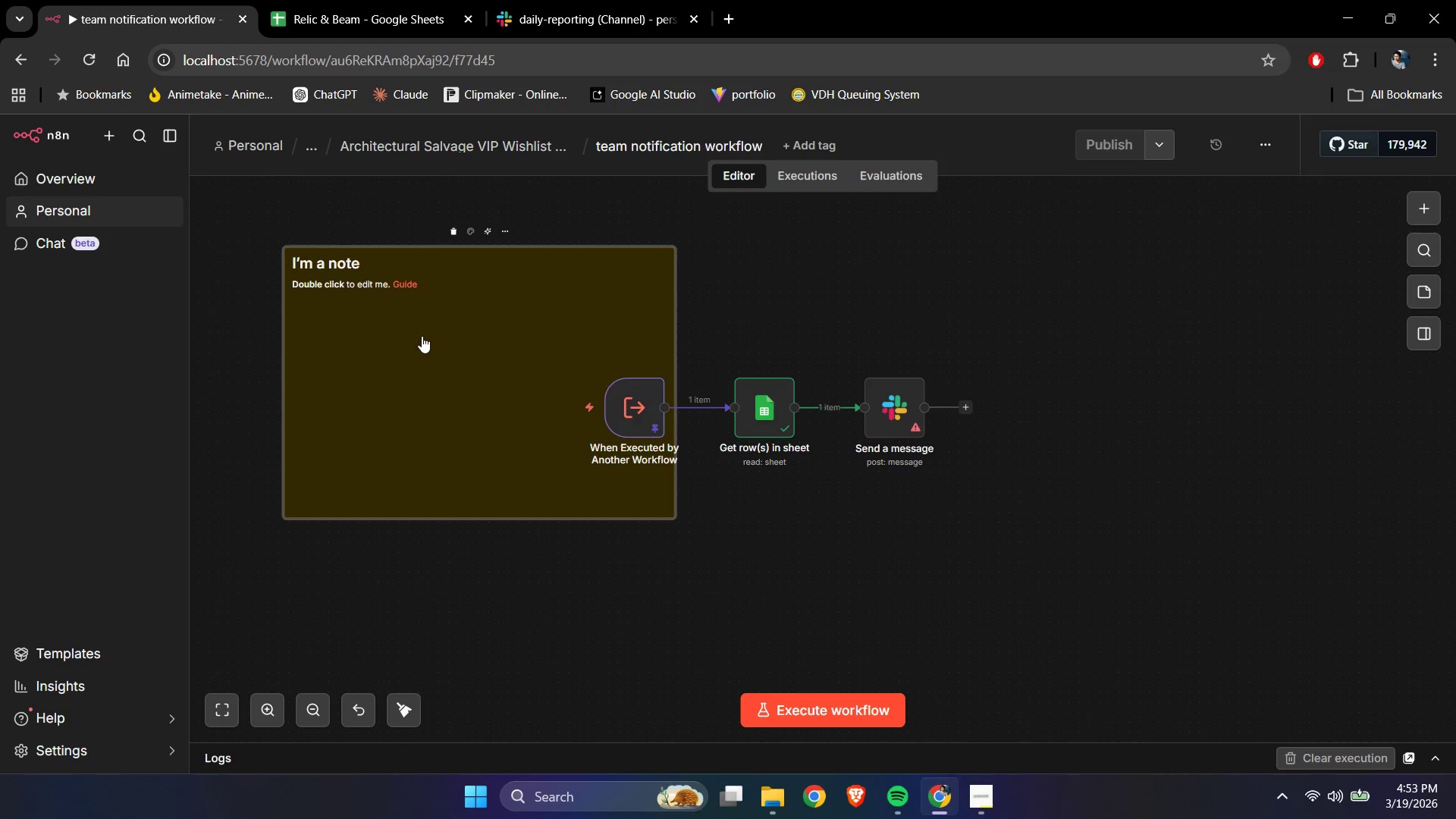 
double_click([420, 336])
 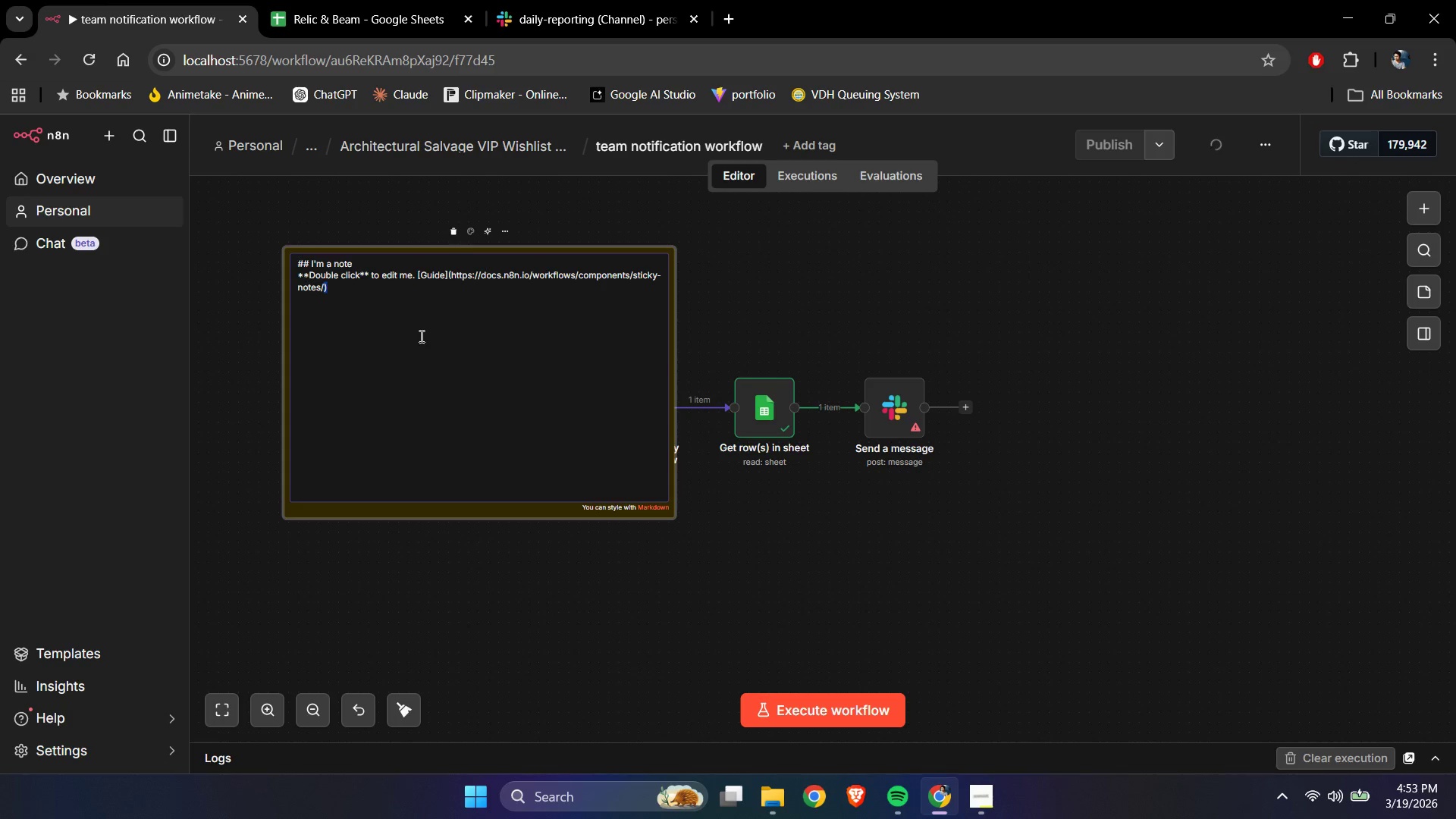 
left_click_drag(start_coordinate=[396, 329], to_coordinate=[339, 303])
 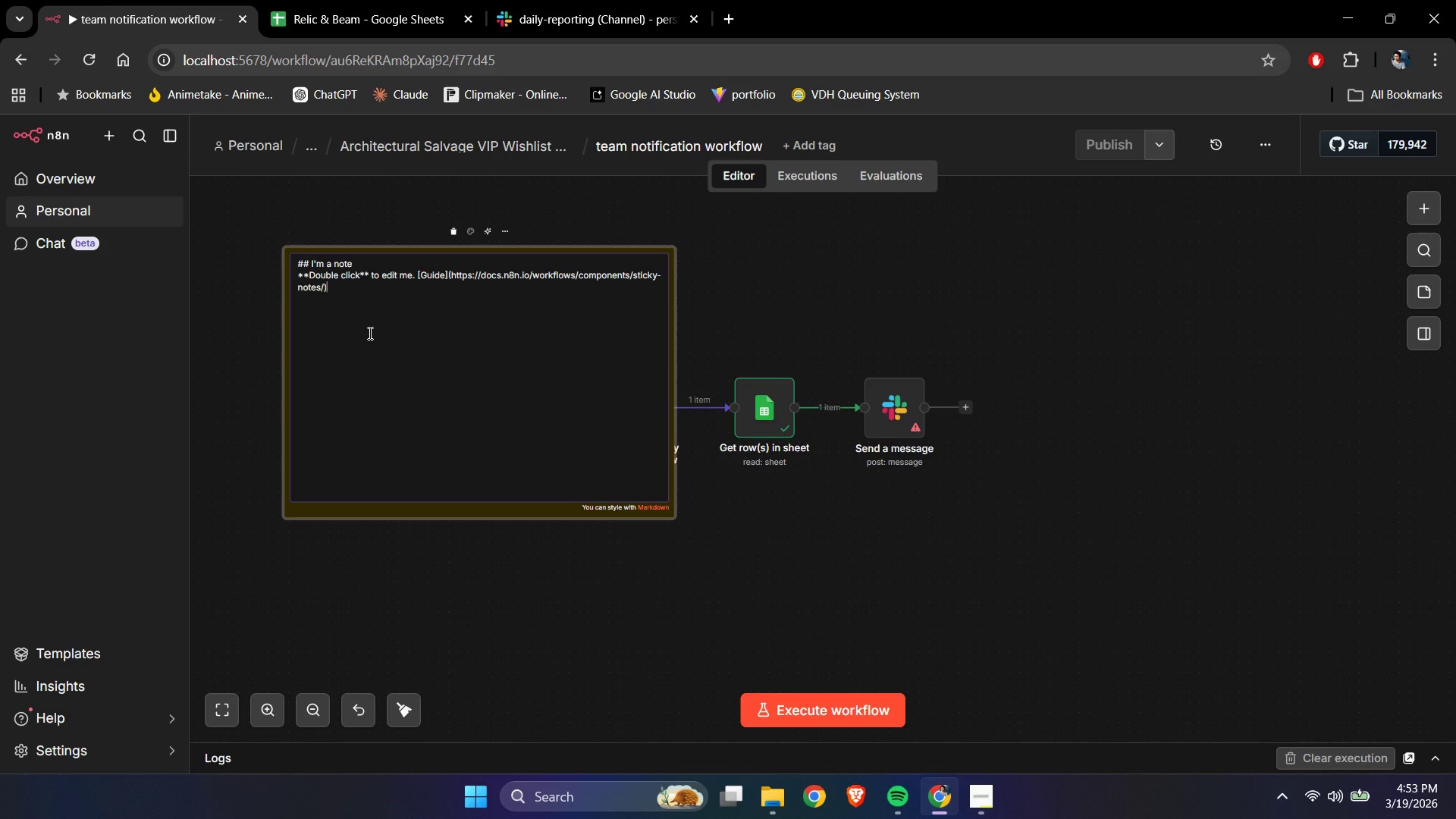 
double_click([369, 333])
 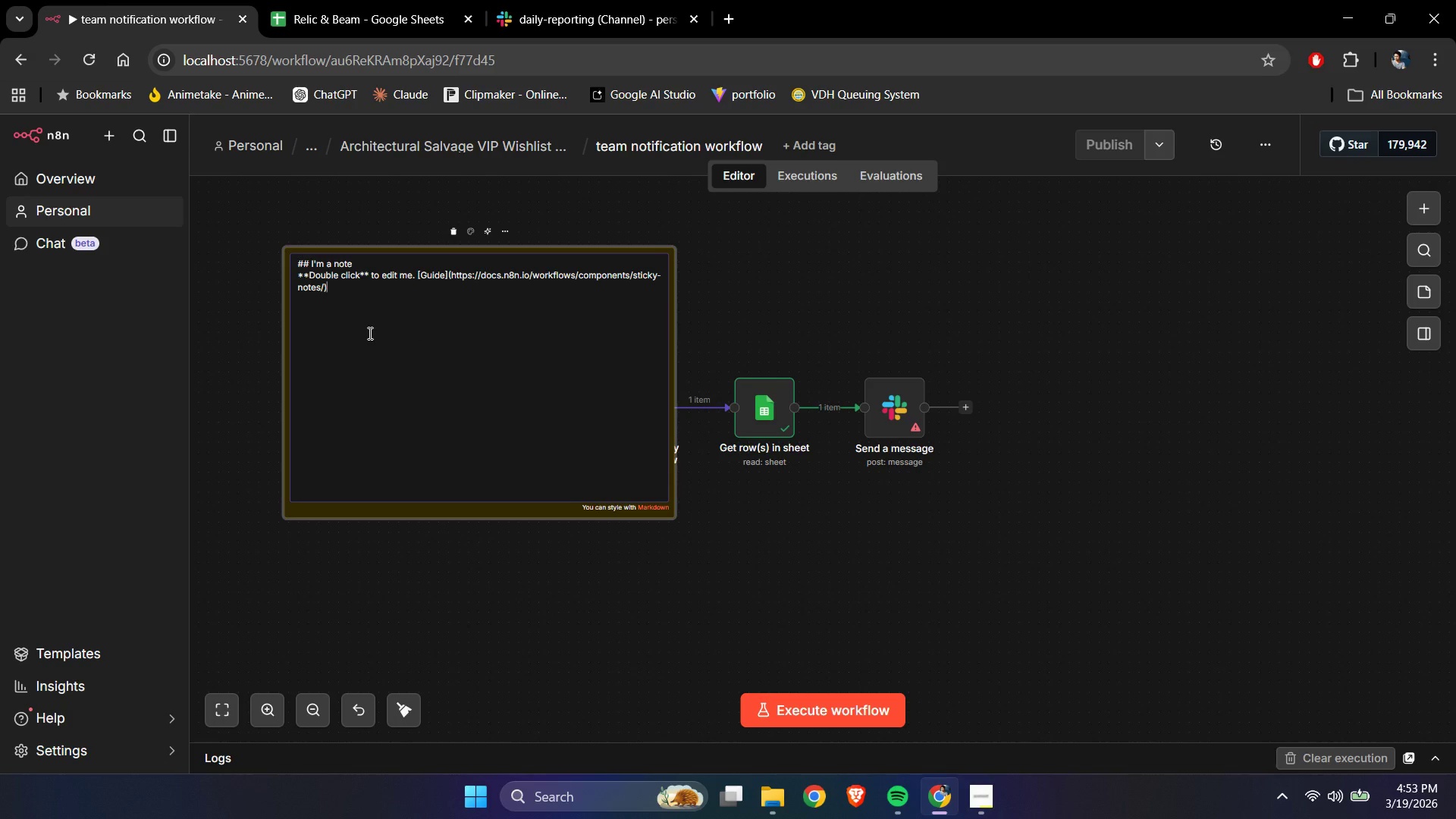 
key(Control+A)
 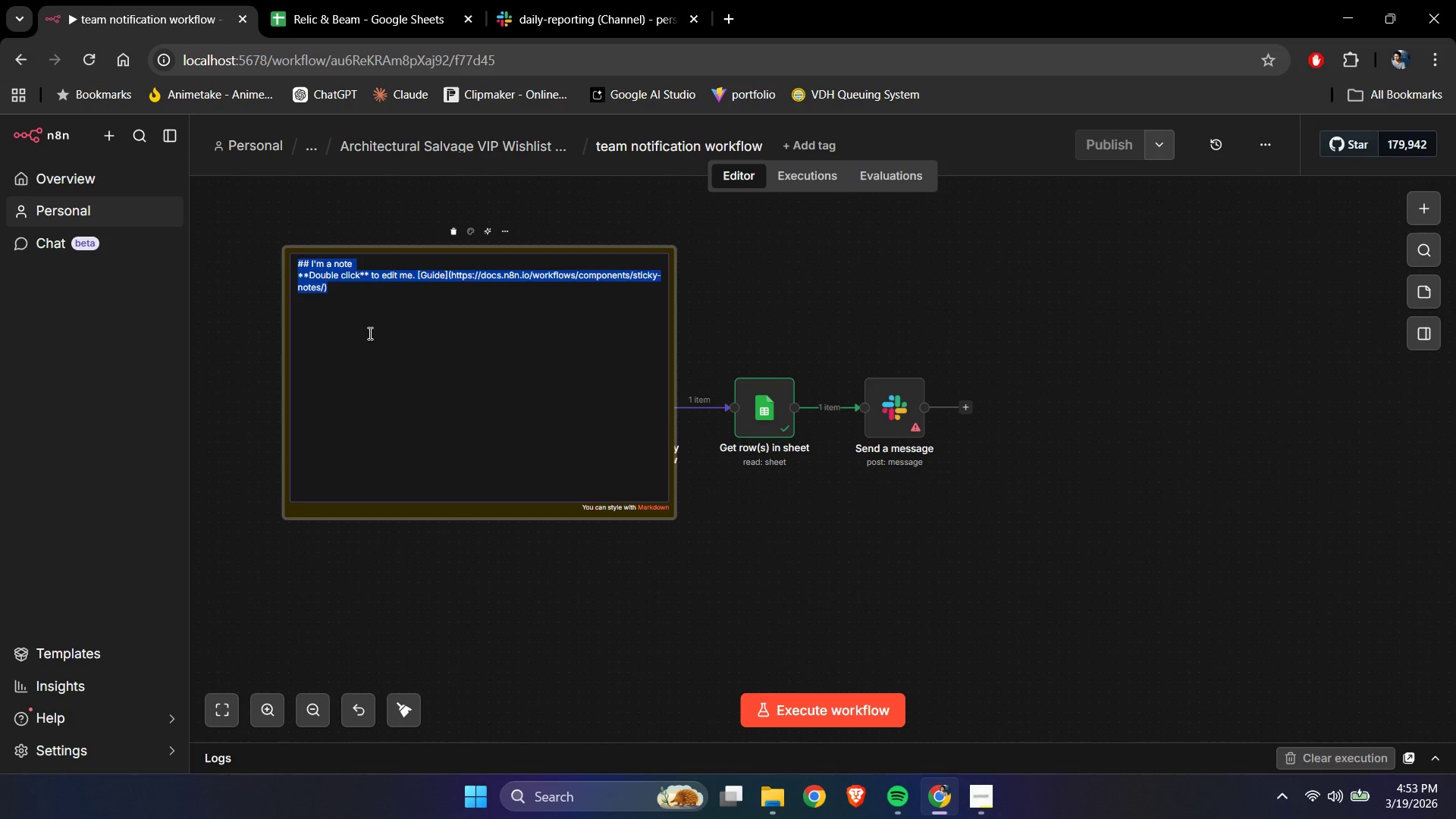 
key(Control+V)
 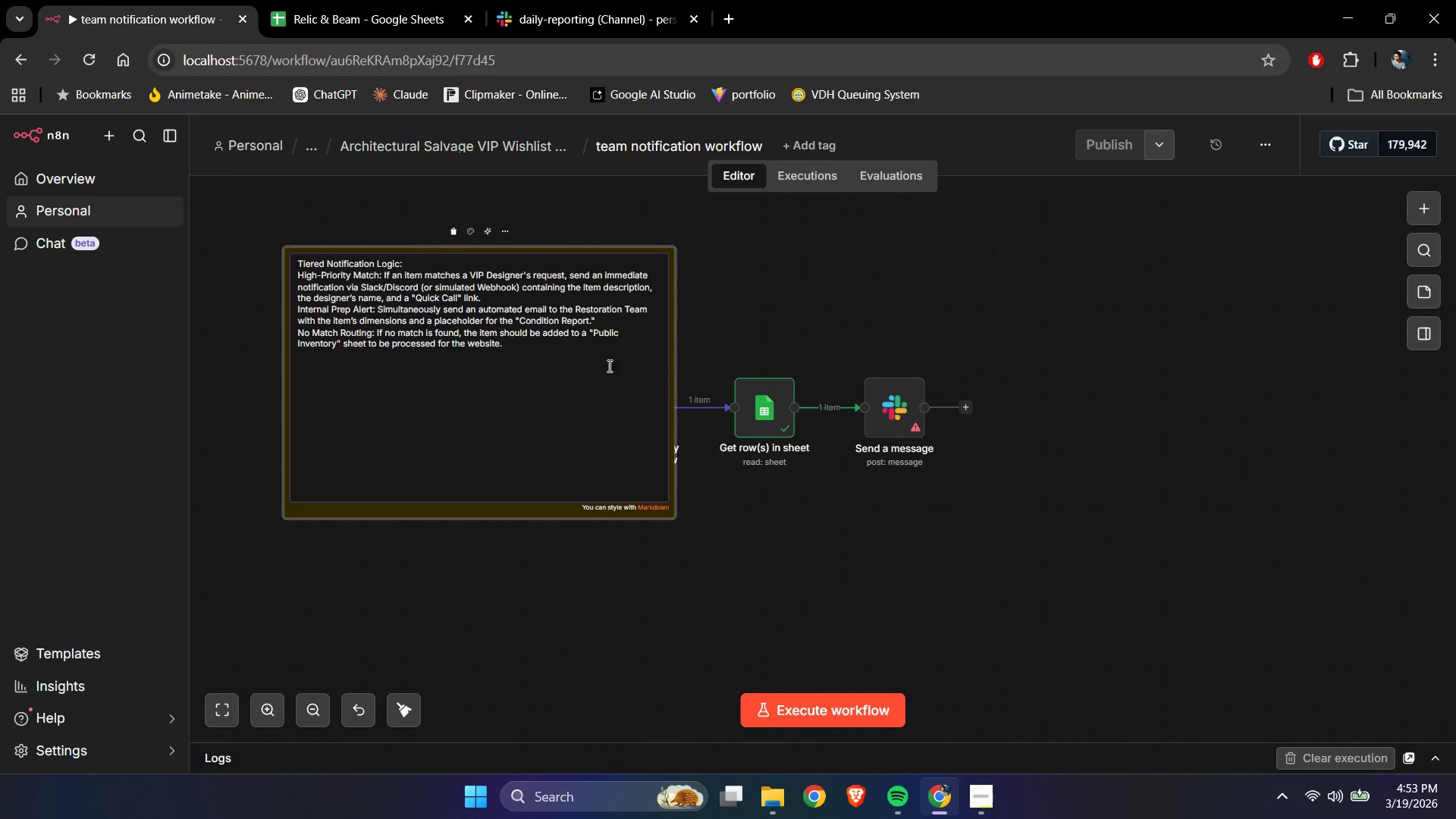 
left_click([1011, 301])
 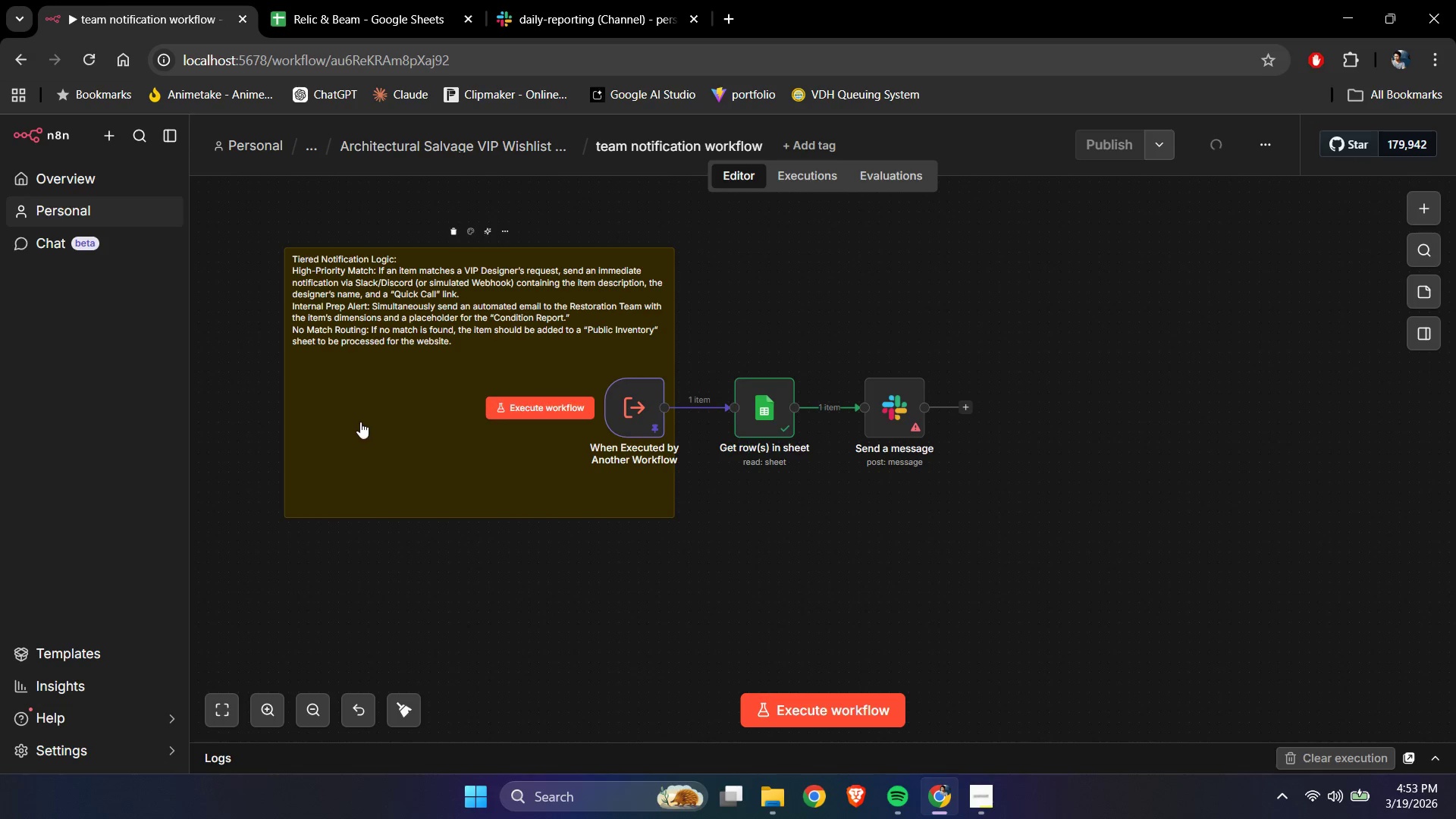 
left_click_drag(start_coordinate=[358, 428], to_coordinate=[290, 464])
 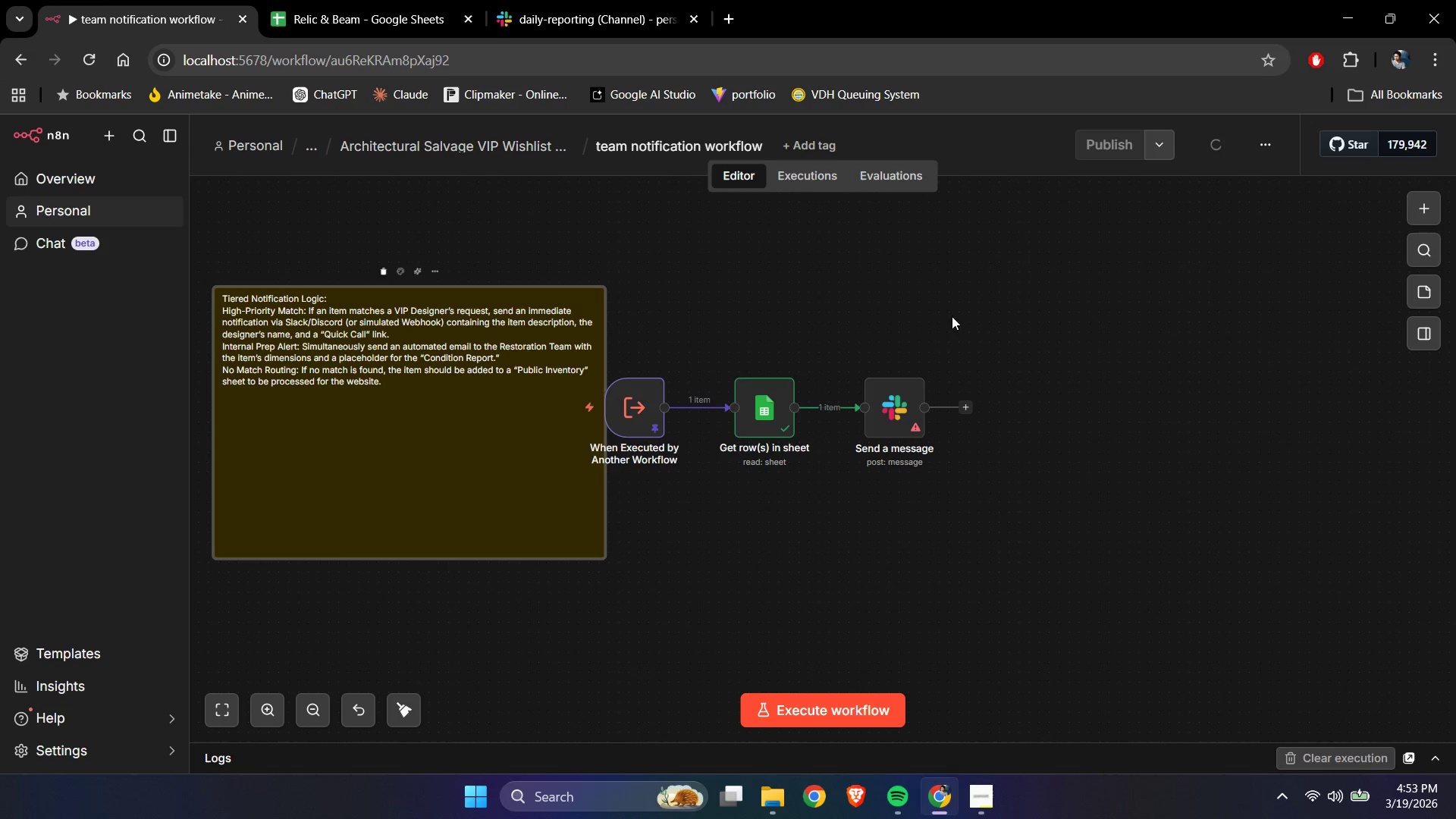 
left_click_drag(start_coordinate=[987, 295], to_coordinate=[997, 304])
 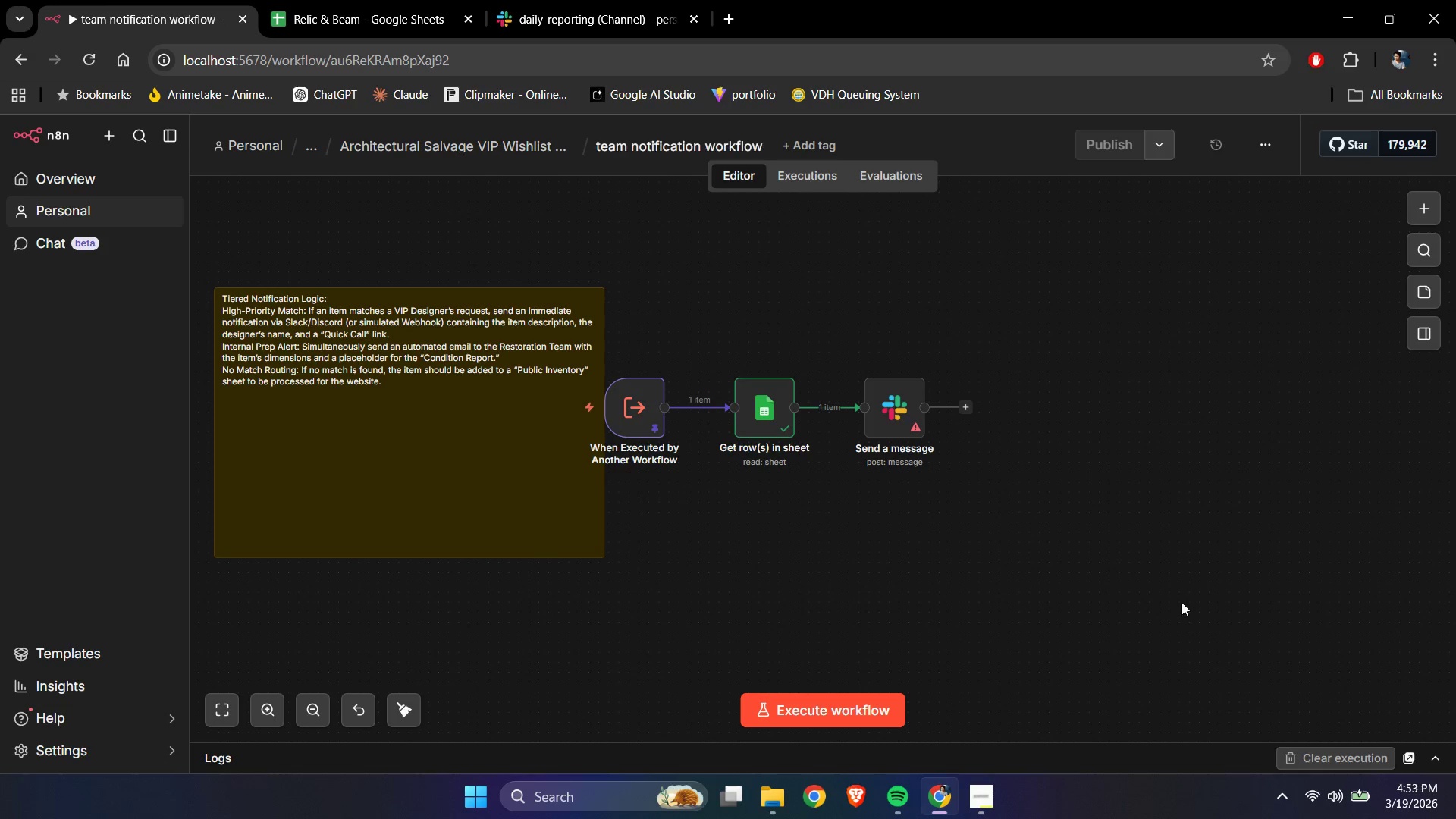 
left_click_drag(start_coordinate=[1179, 611], to_coordinate=[626, 327])
 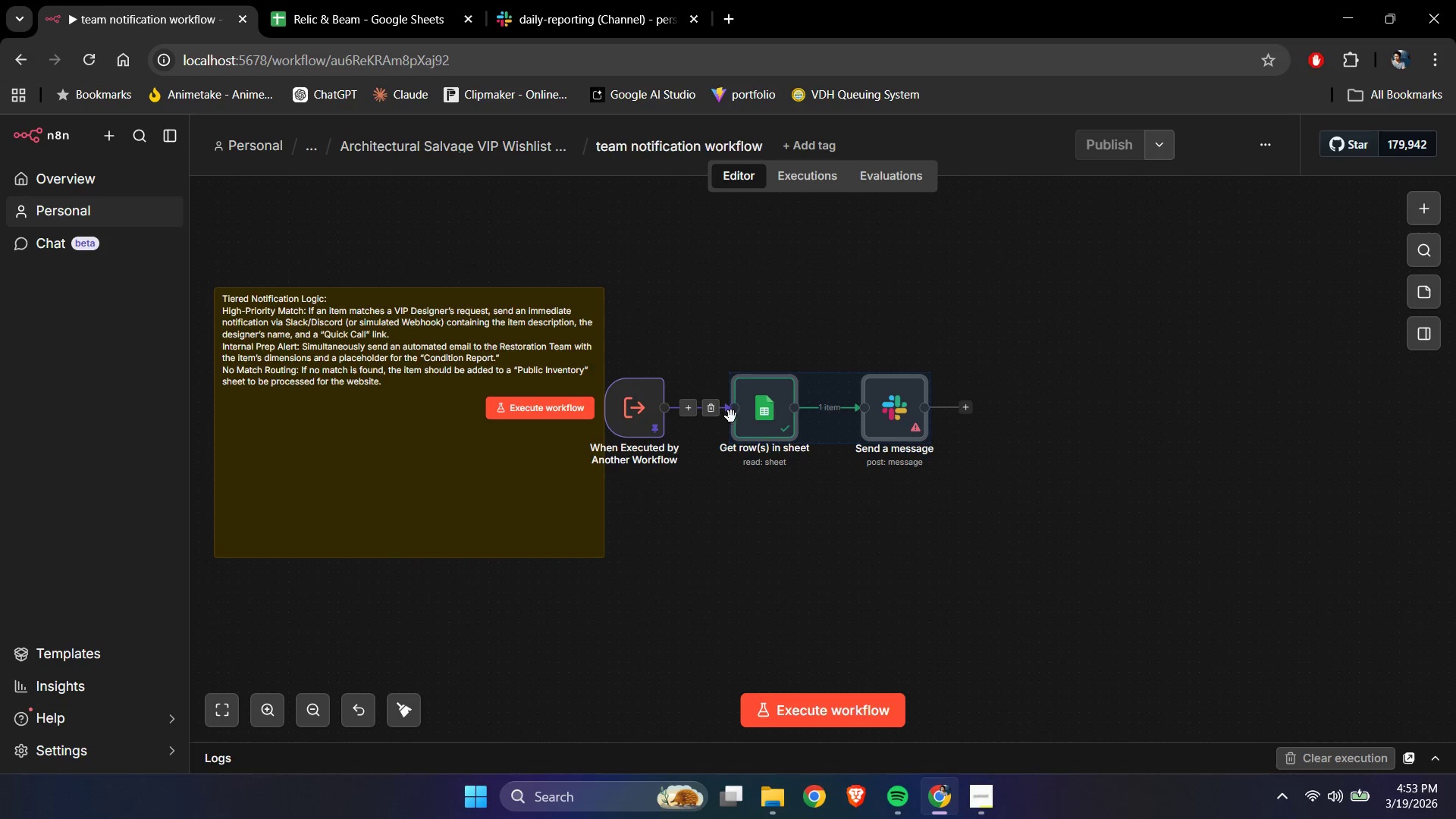 
left_click_drag(start_coordinate=[761, 422], to_coordinate=[847, 425])
 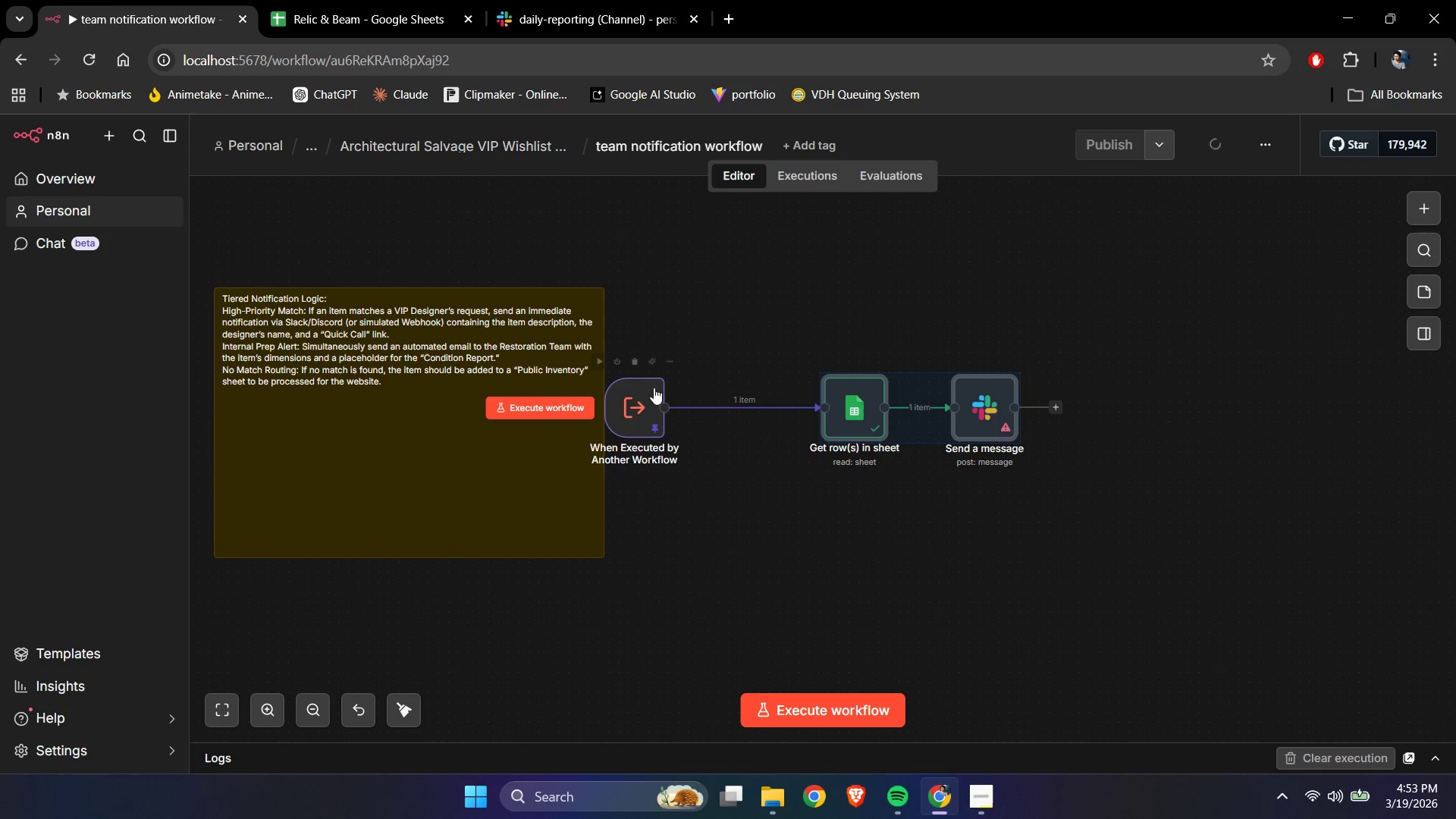 
left_click_drag(start_coordinate=[642, 399], to_coordinate=[709, 401])
 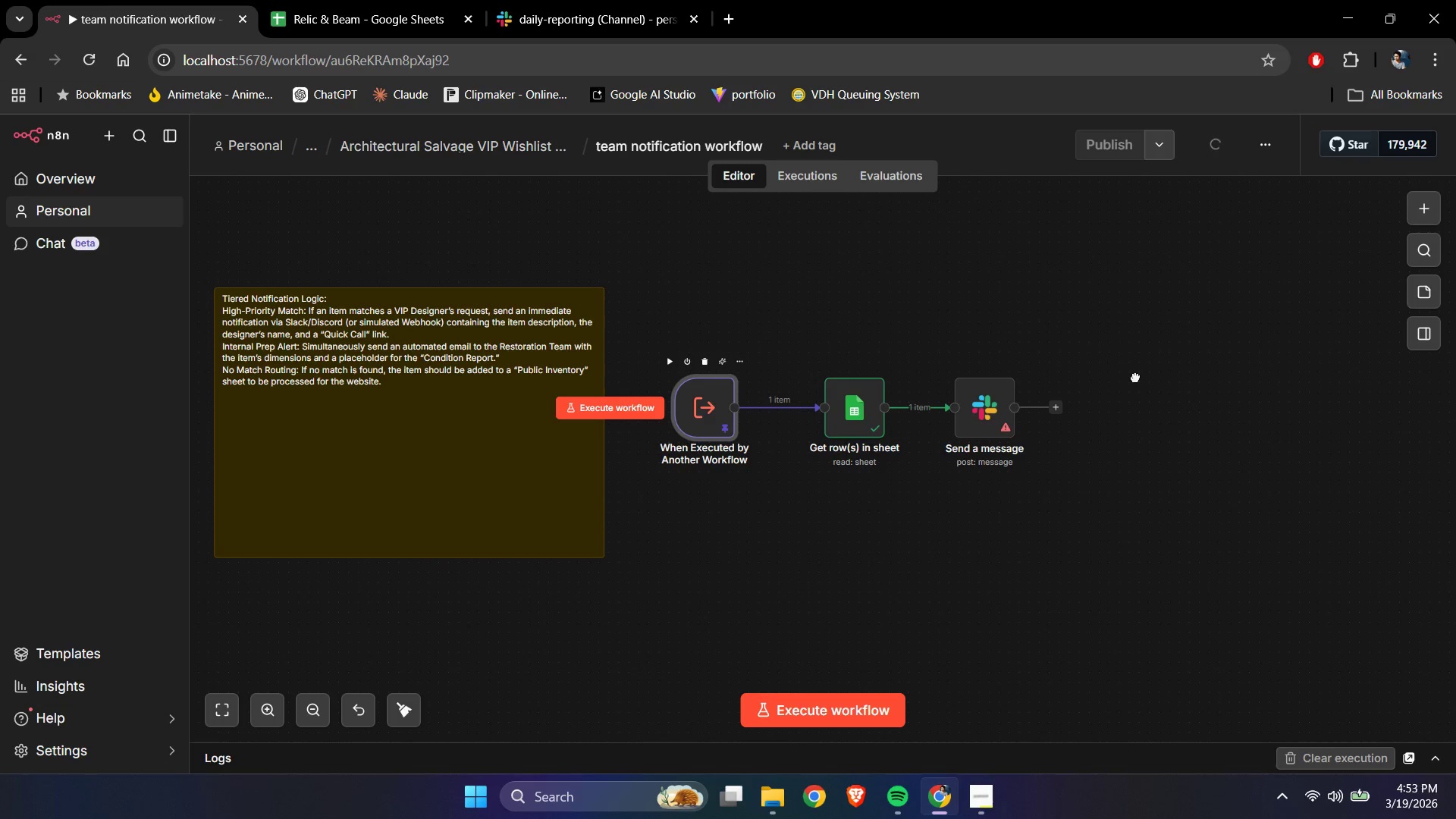 
double_click([1138, 381])
 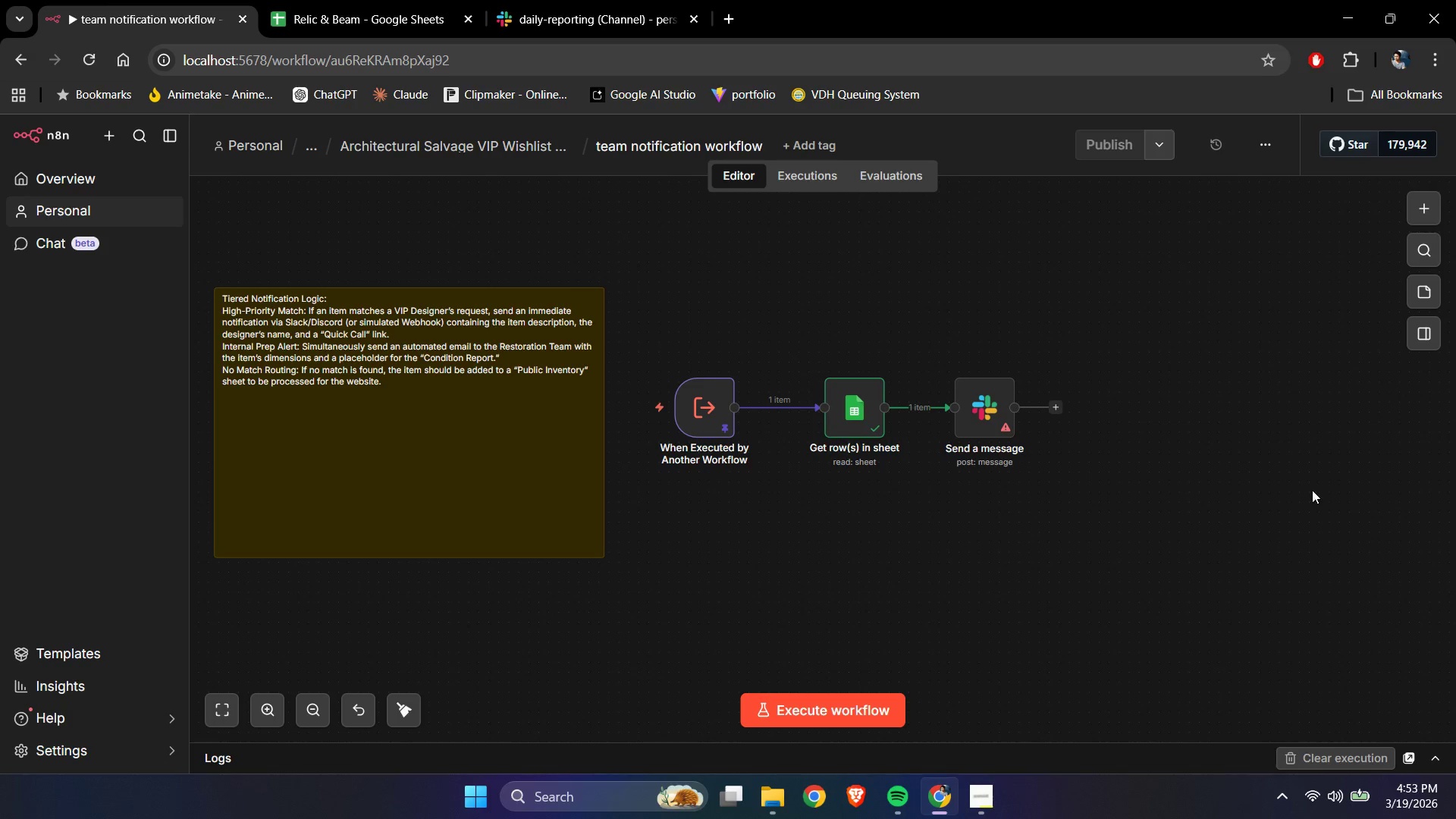 
left_click_drag(start_coordinate=[1236, 569], to_coordinate=[647, 288])
 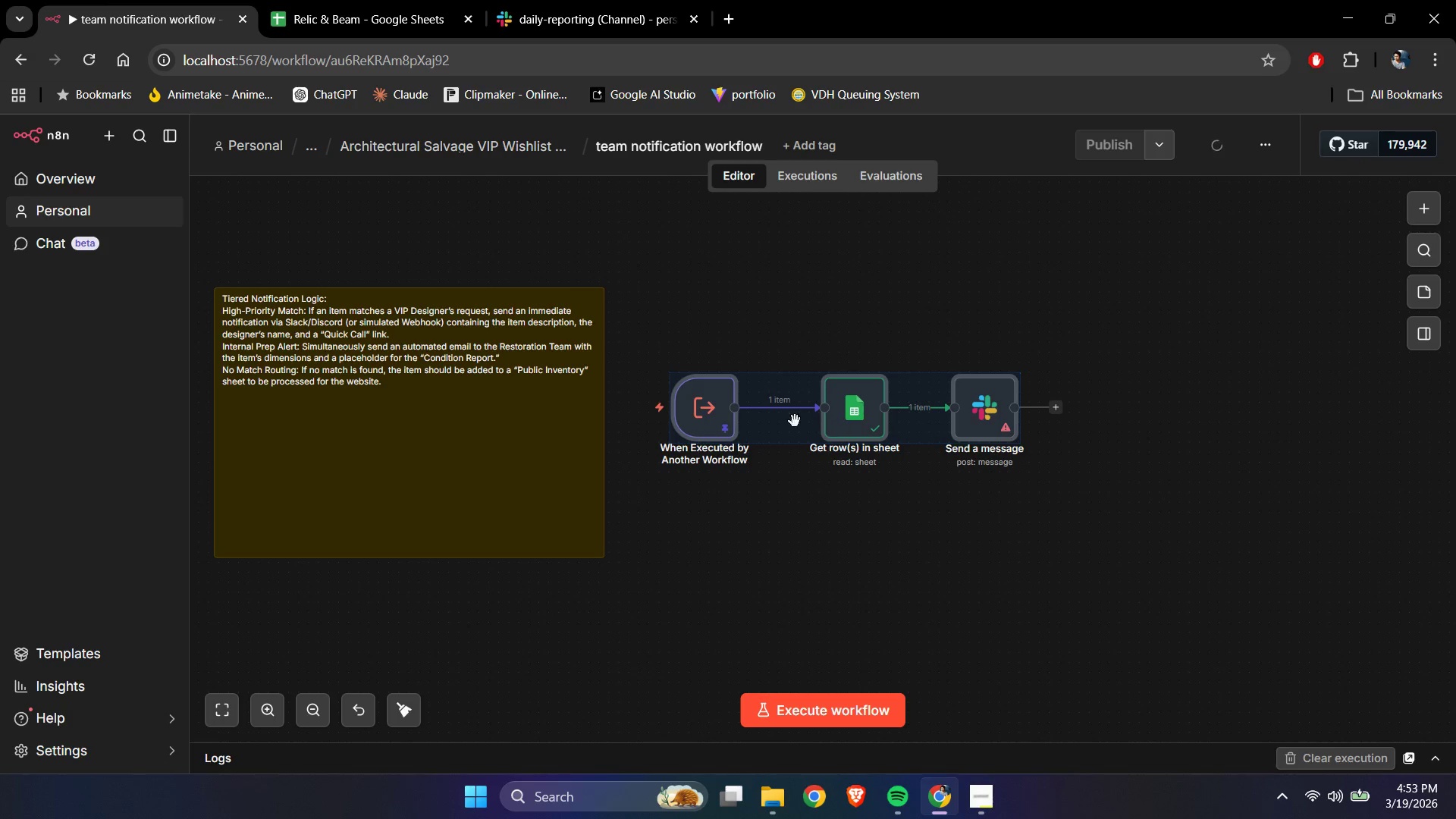 
left_click_drag(start_coordinate=[697, 414], to_coordinate=[791, 426])
 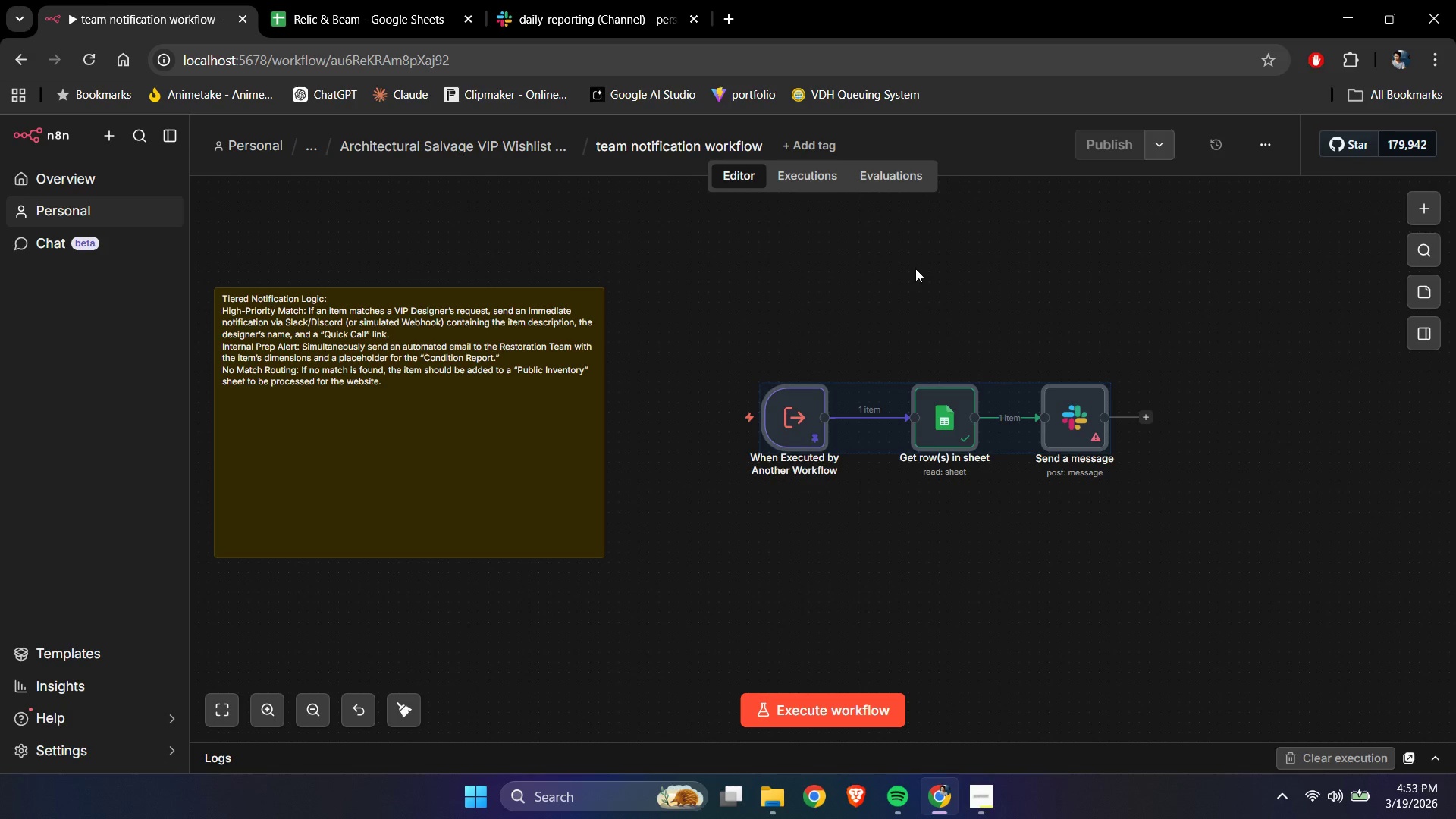 
left_click([913, 274])
 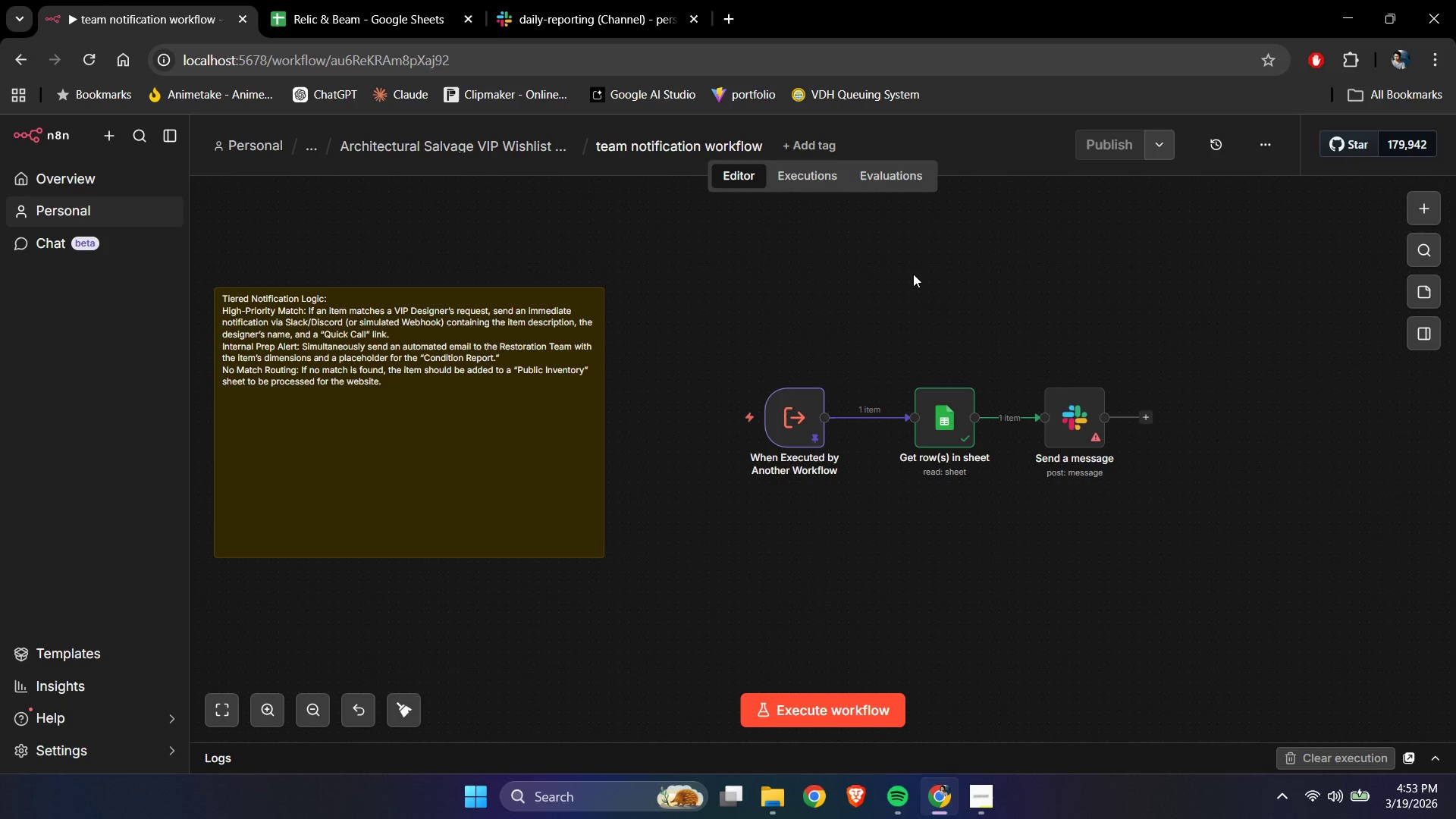 
left_click_drag(start_coordinate=[787, 426], to_coordinate=[737, 422])
 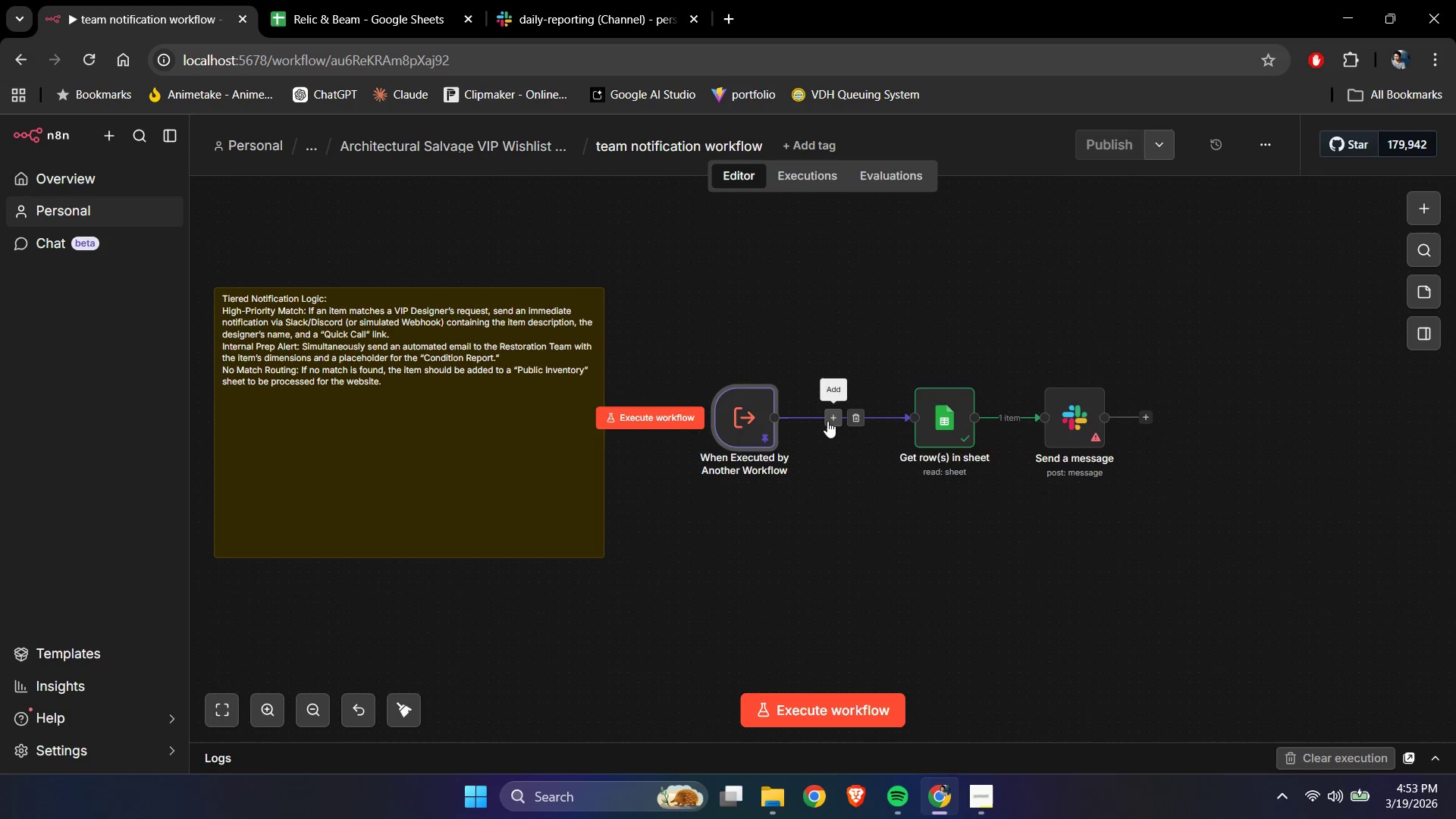 
left_click([831, 419])
 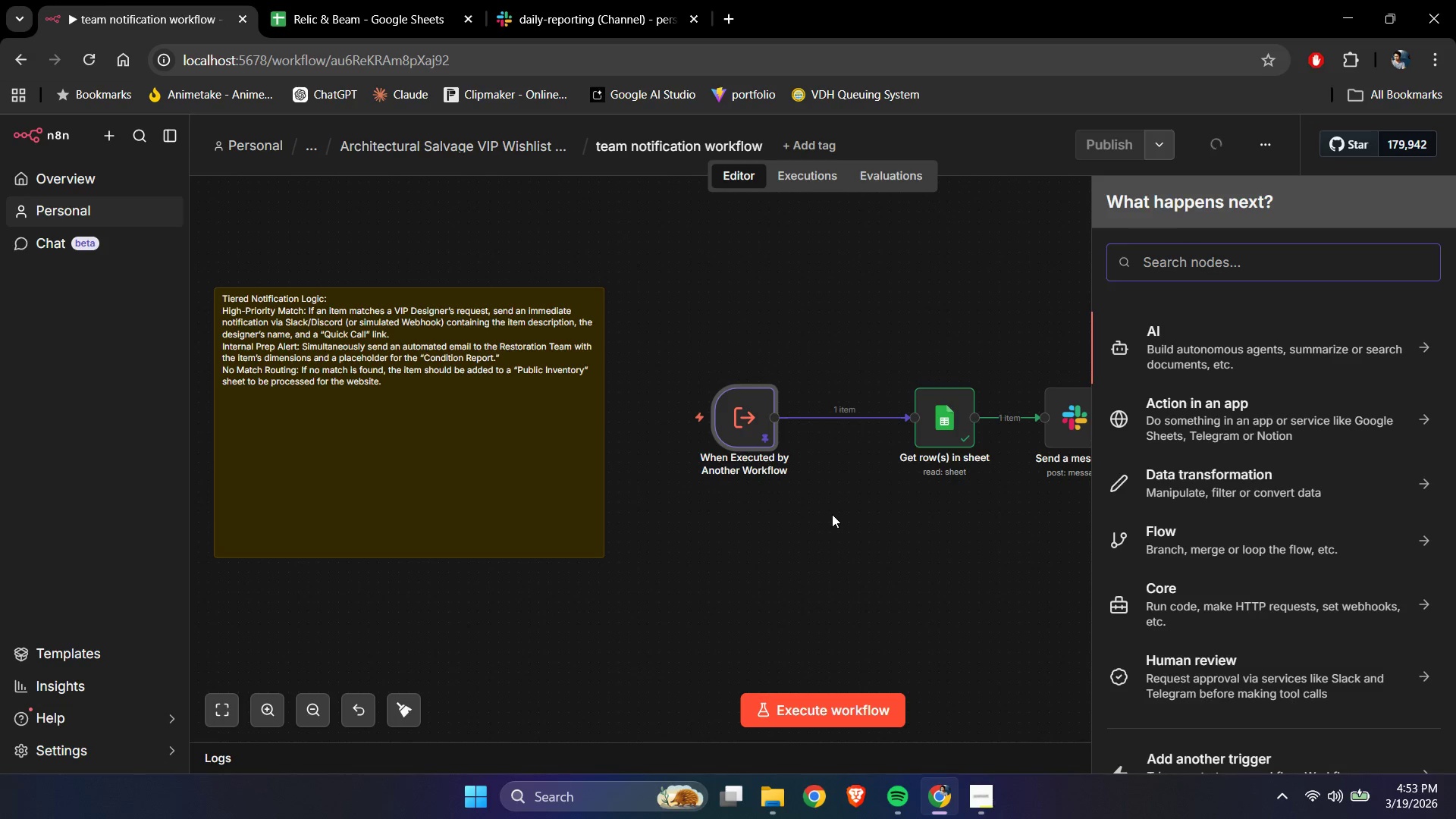 
type(swithc)
key(Backspace)
key(Backspace)
type(ch)
 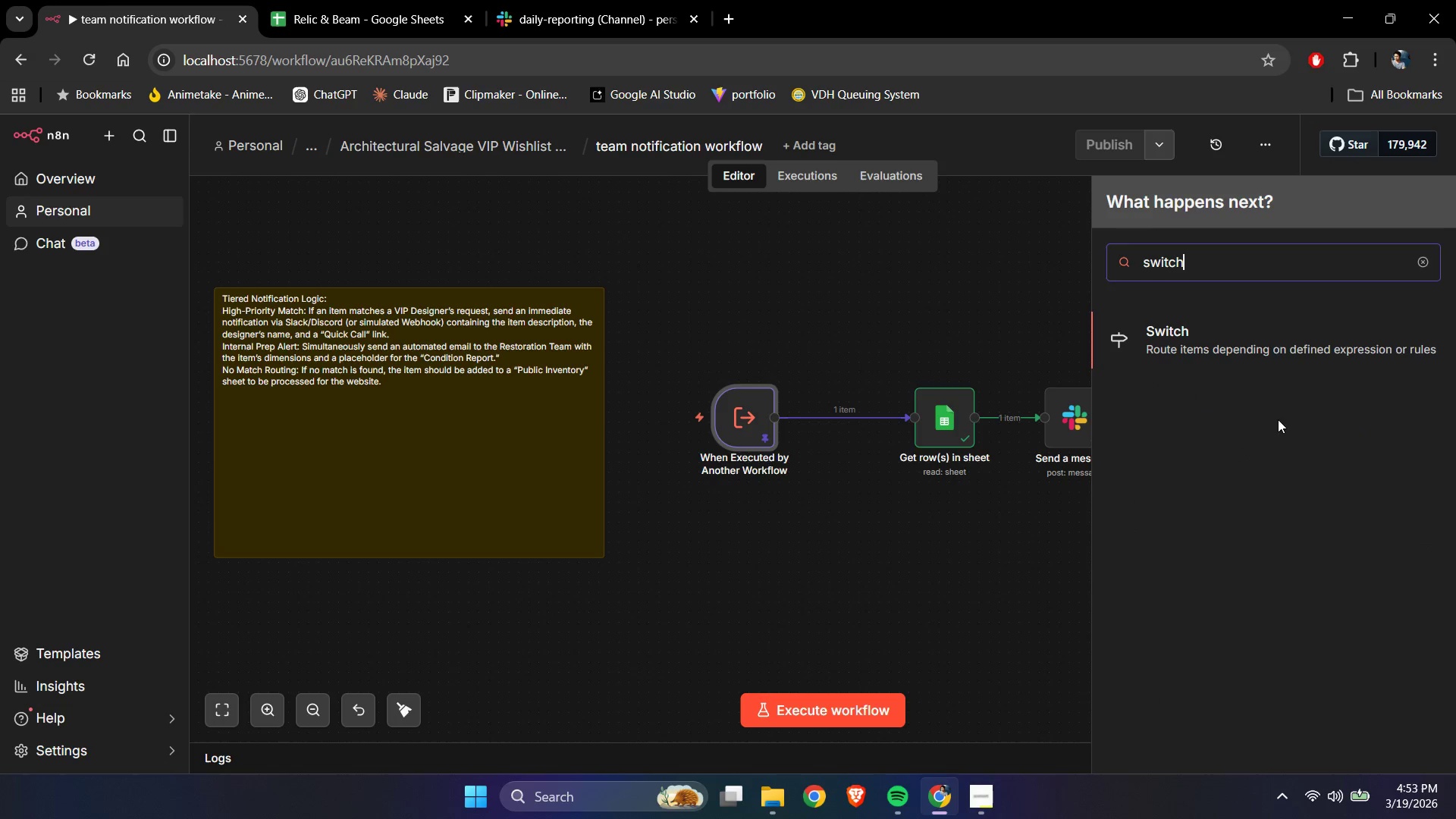 
left_click([1199, 328])
 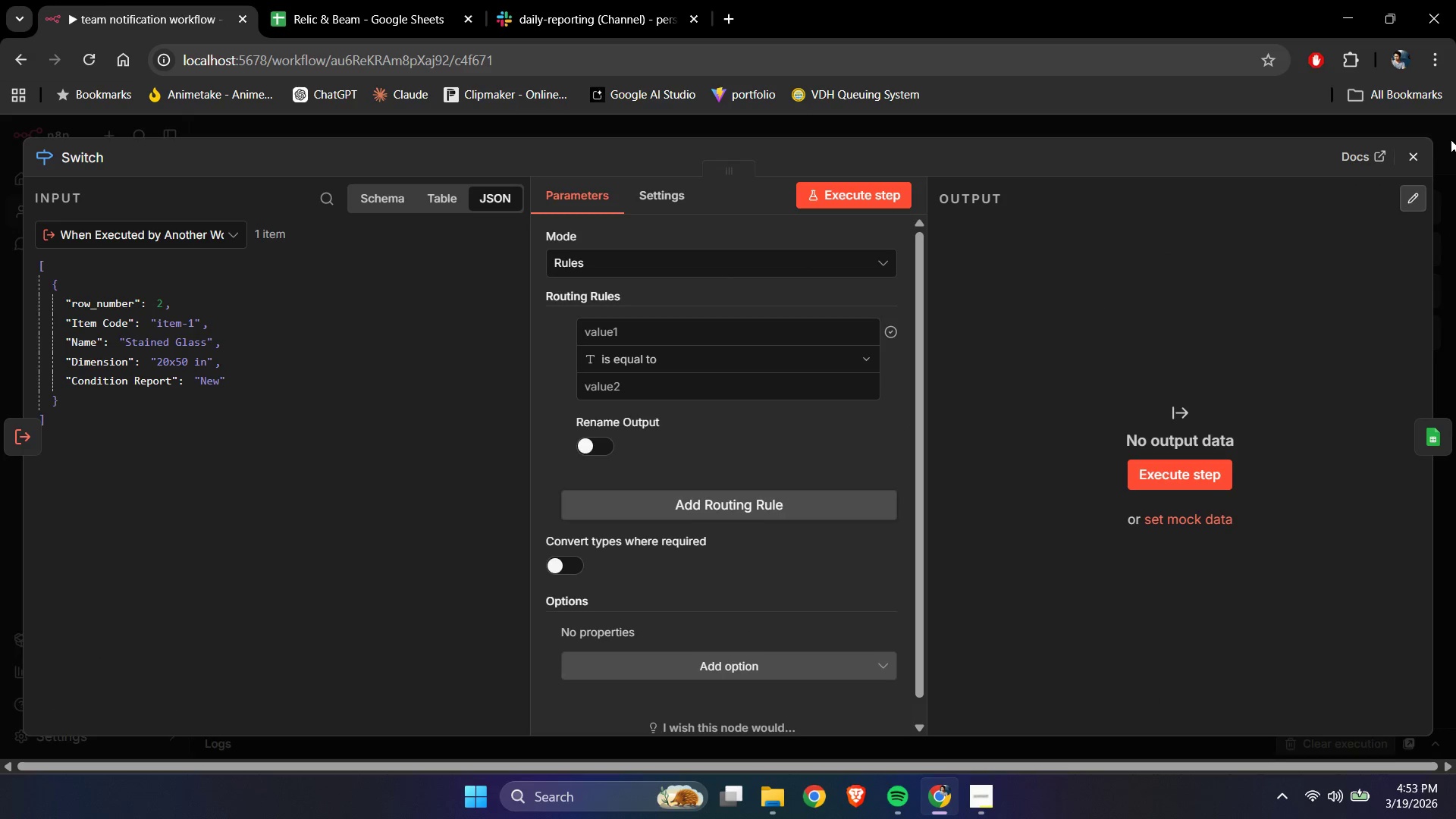 
left_click([1426, 153])
 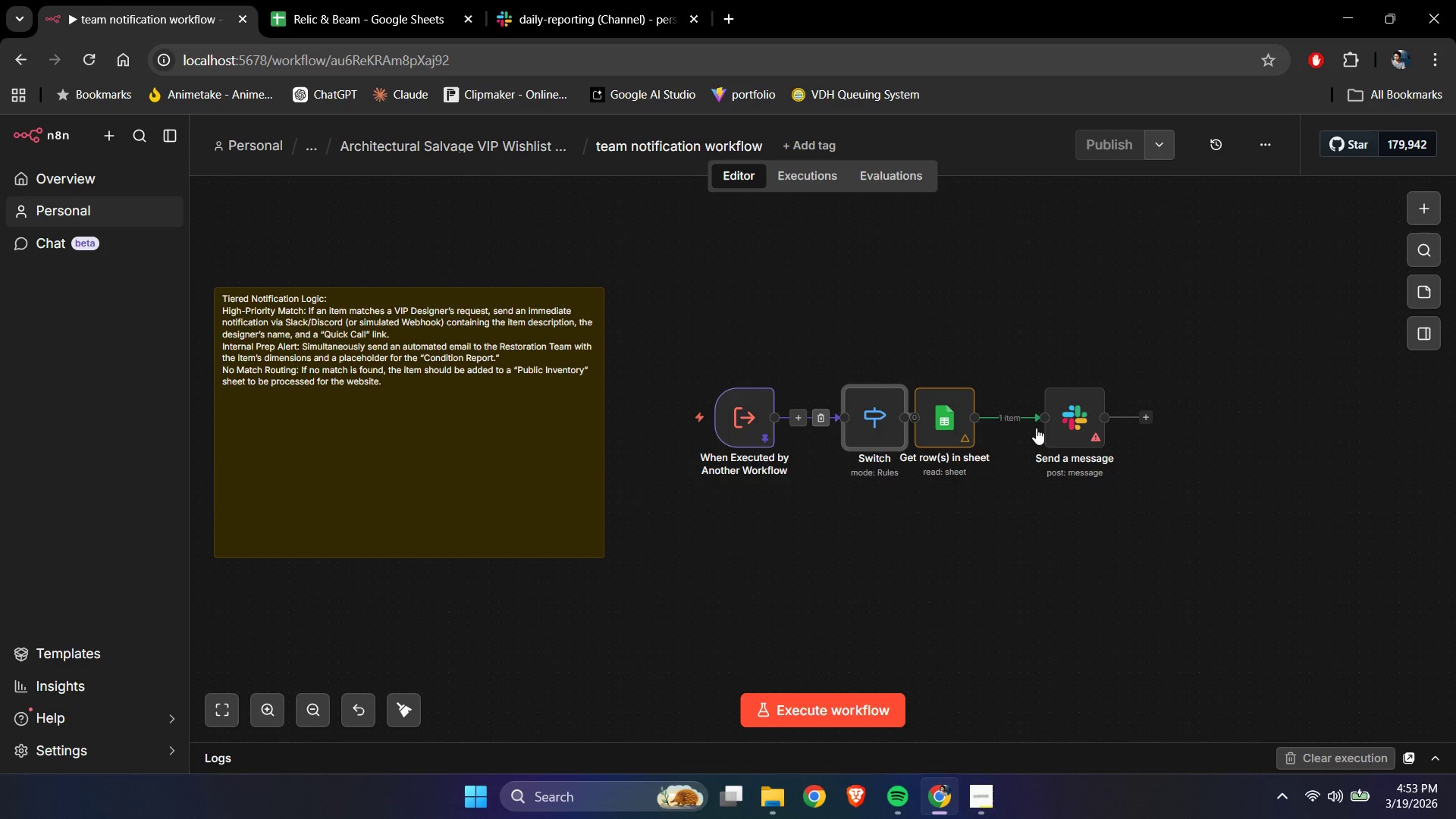 
left_click_drag(start_coordinate=[1213, 555], to_coordinate=[912, 323])
 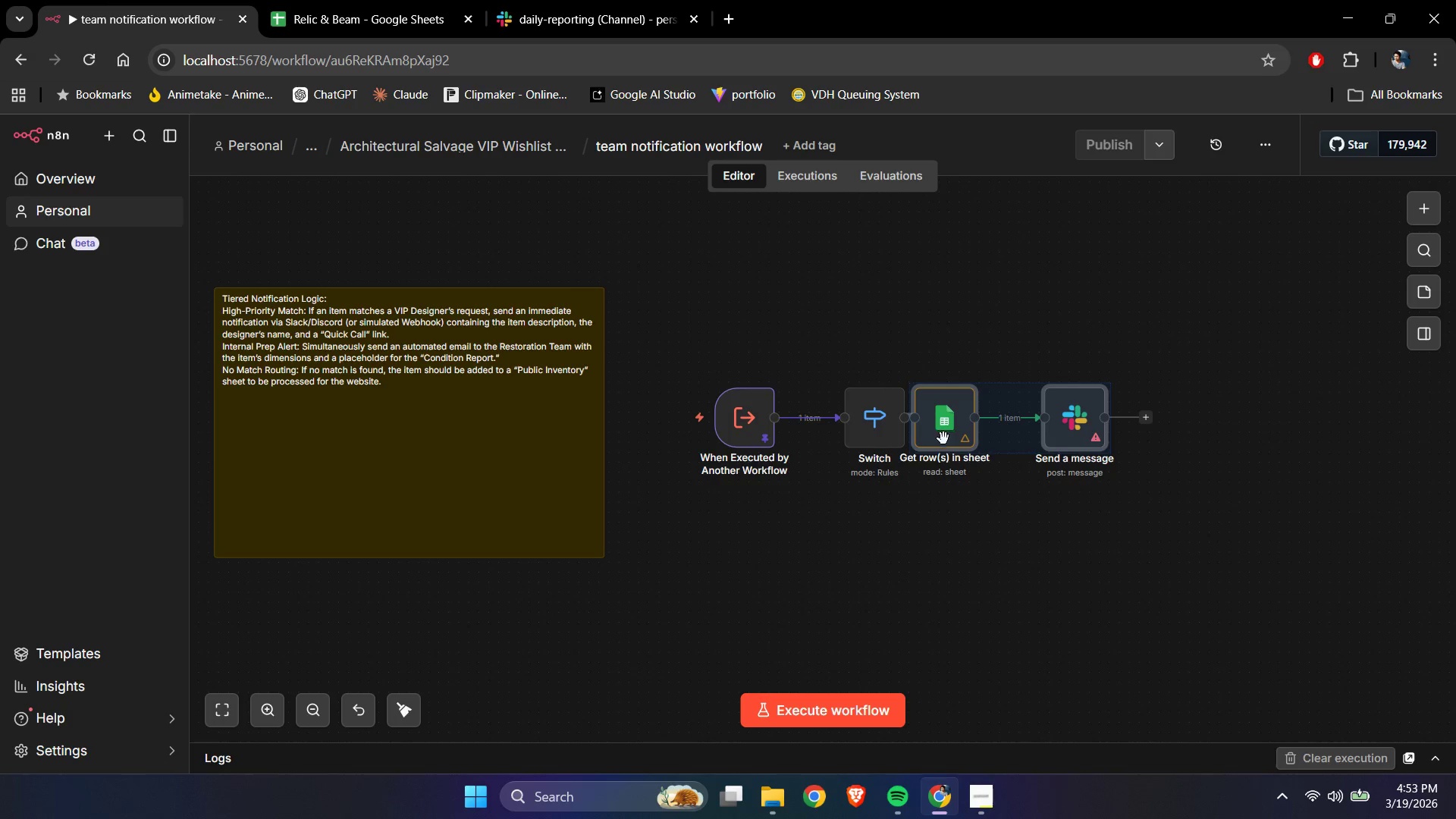 
left_click_drag(start_coordinate=[943, 438], to_coordinate=[1036, 451])
 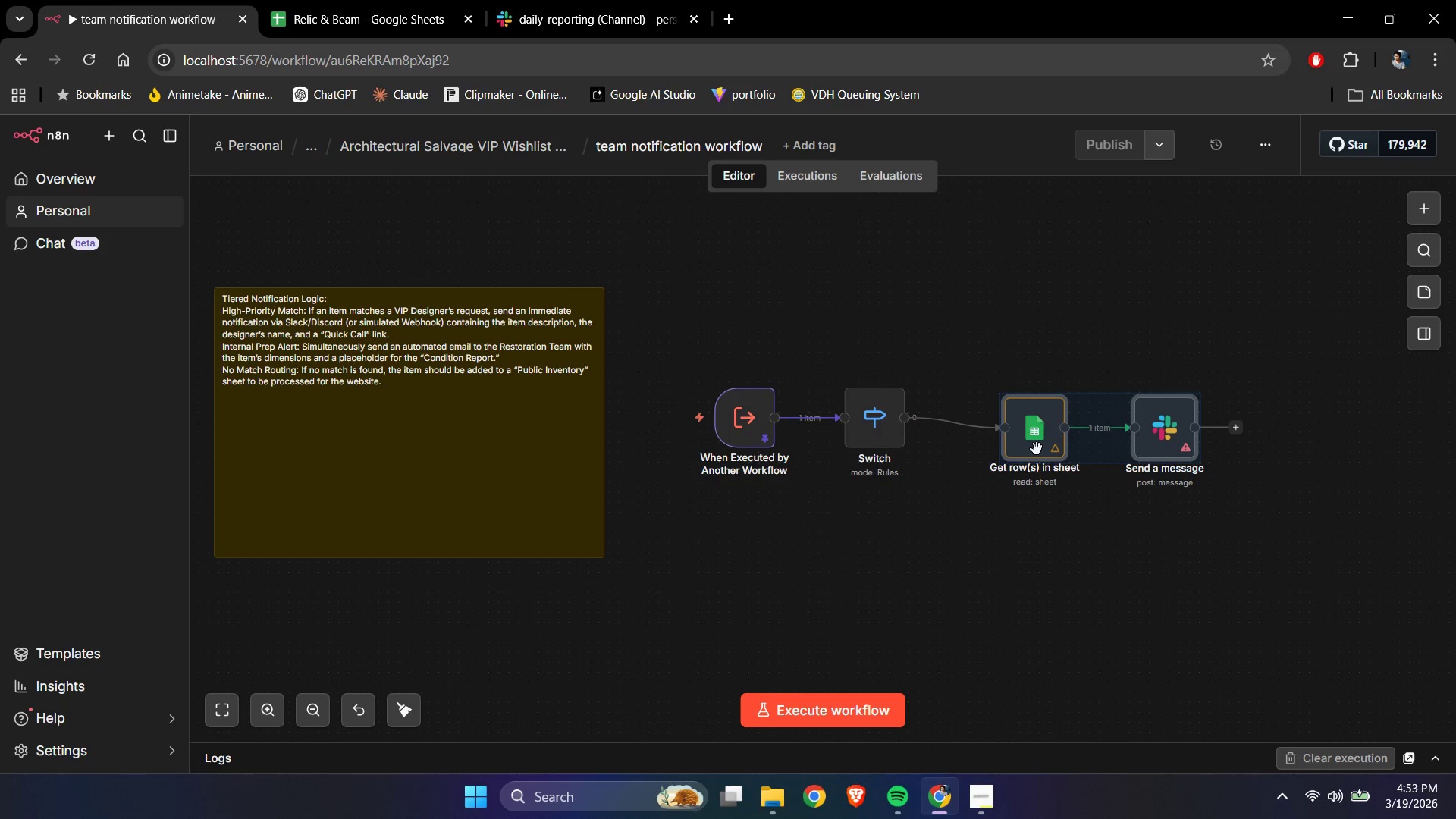 
left_click_drag(start_coordinate=[1037, 449], to_coordinate=[1037, 435])
 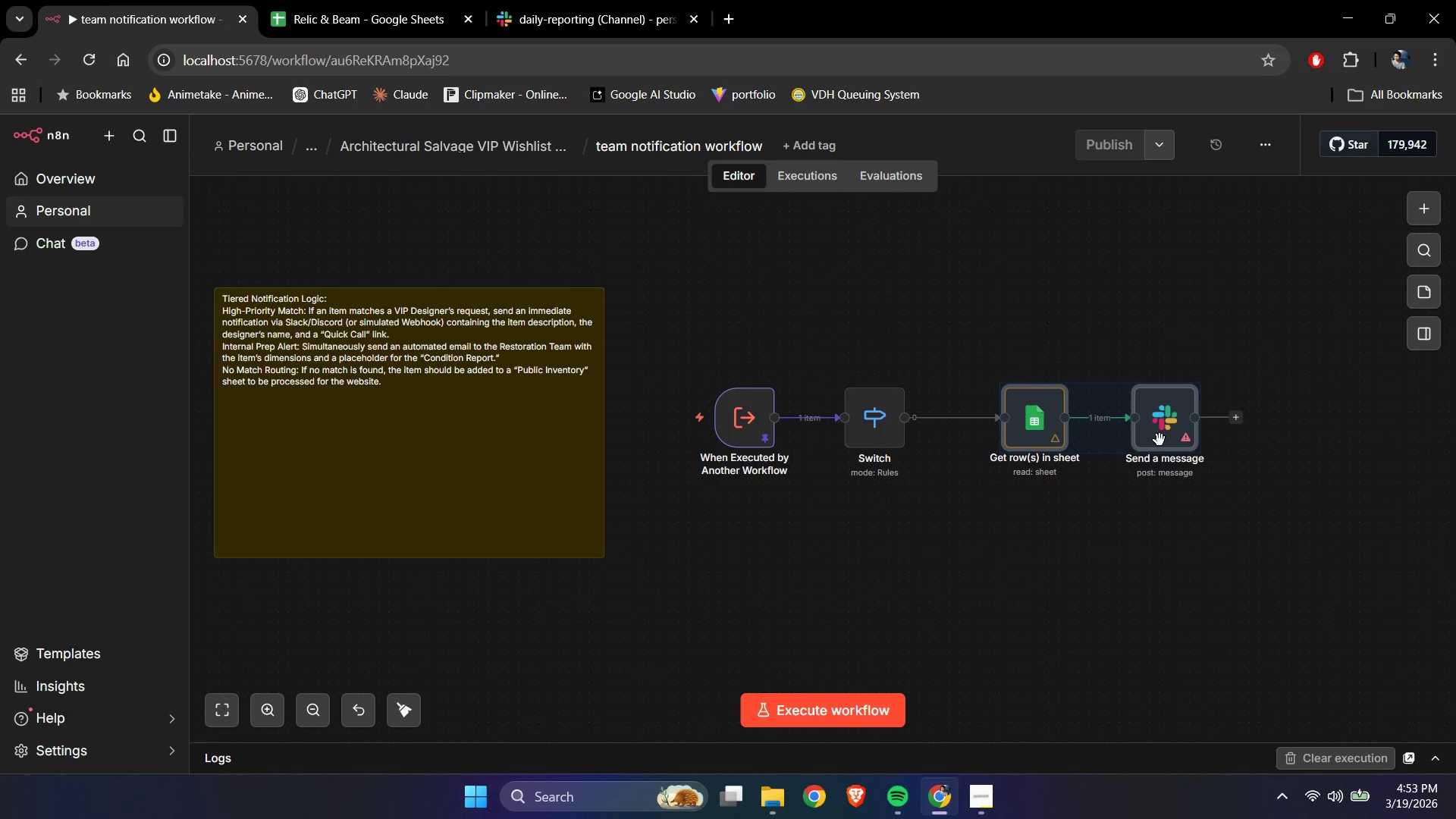 
left_click_drag(start_coordinate=[1160, 440], to_coordinate=[1175, 441])
 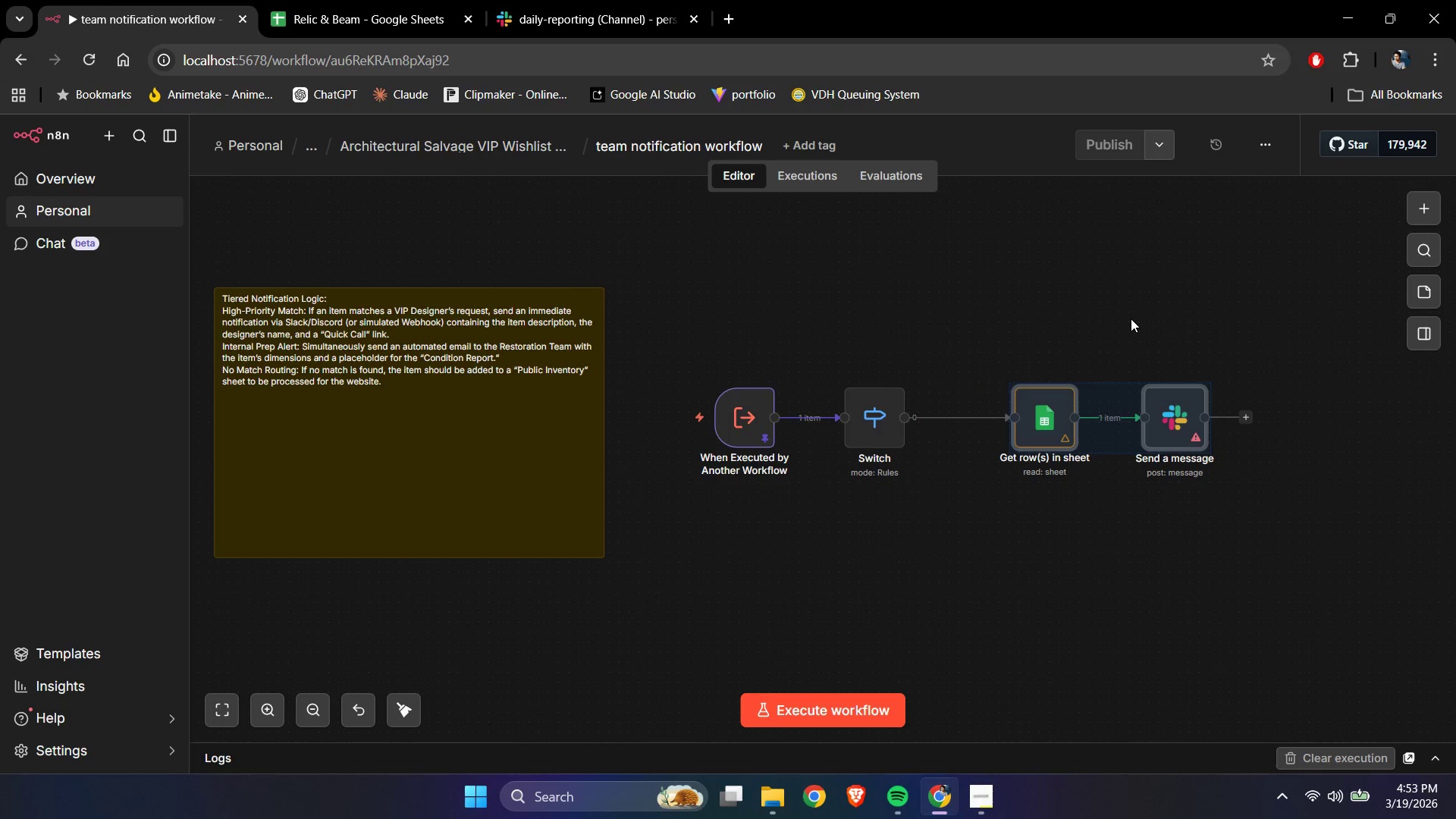 
left_click([1131, 318])
 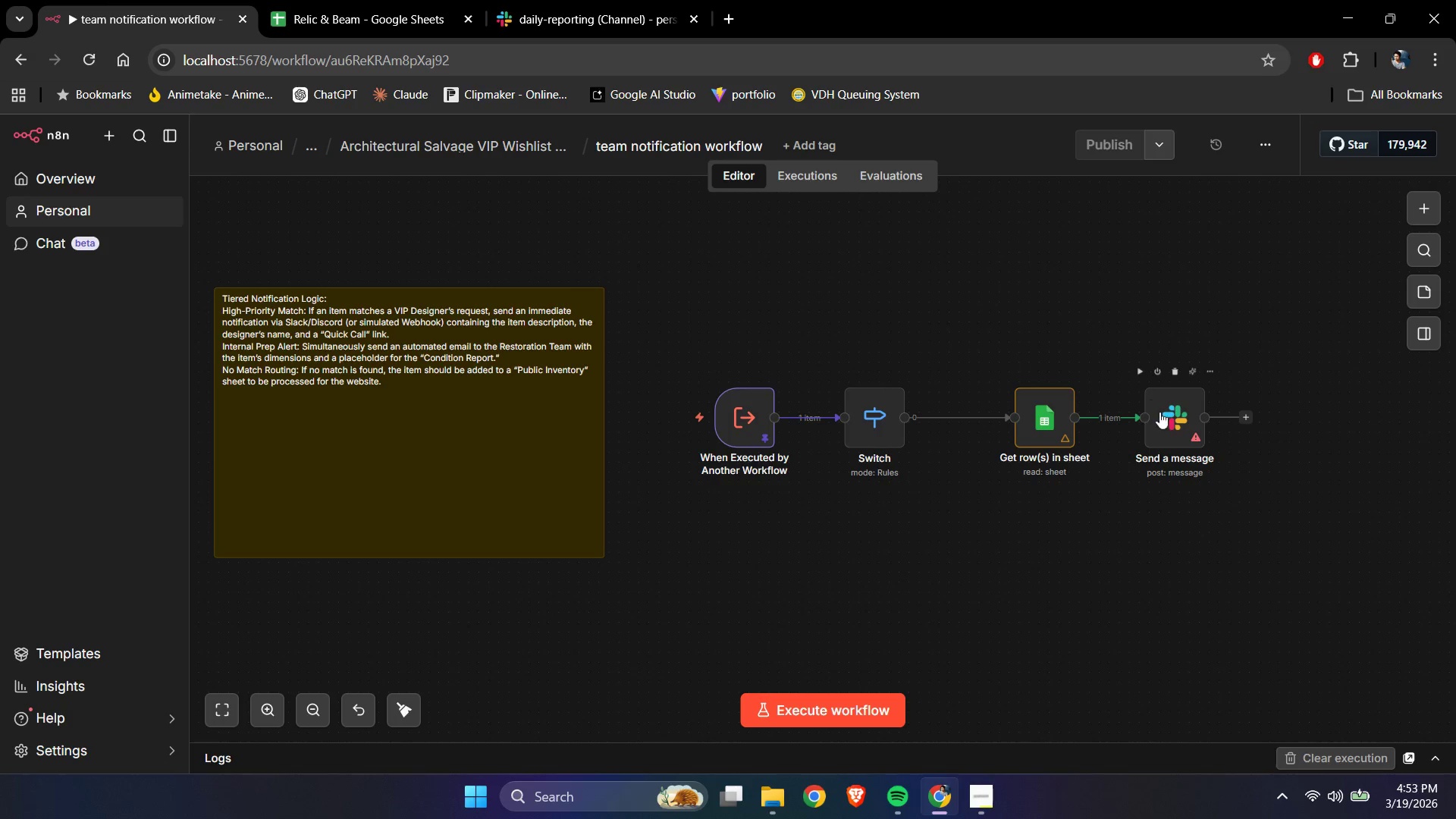 
left_click_drag(start_coordinate=[1171, 426], to_coordinate=[1190, 428])
 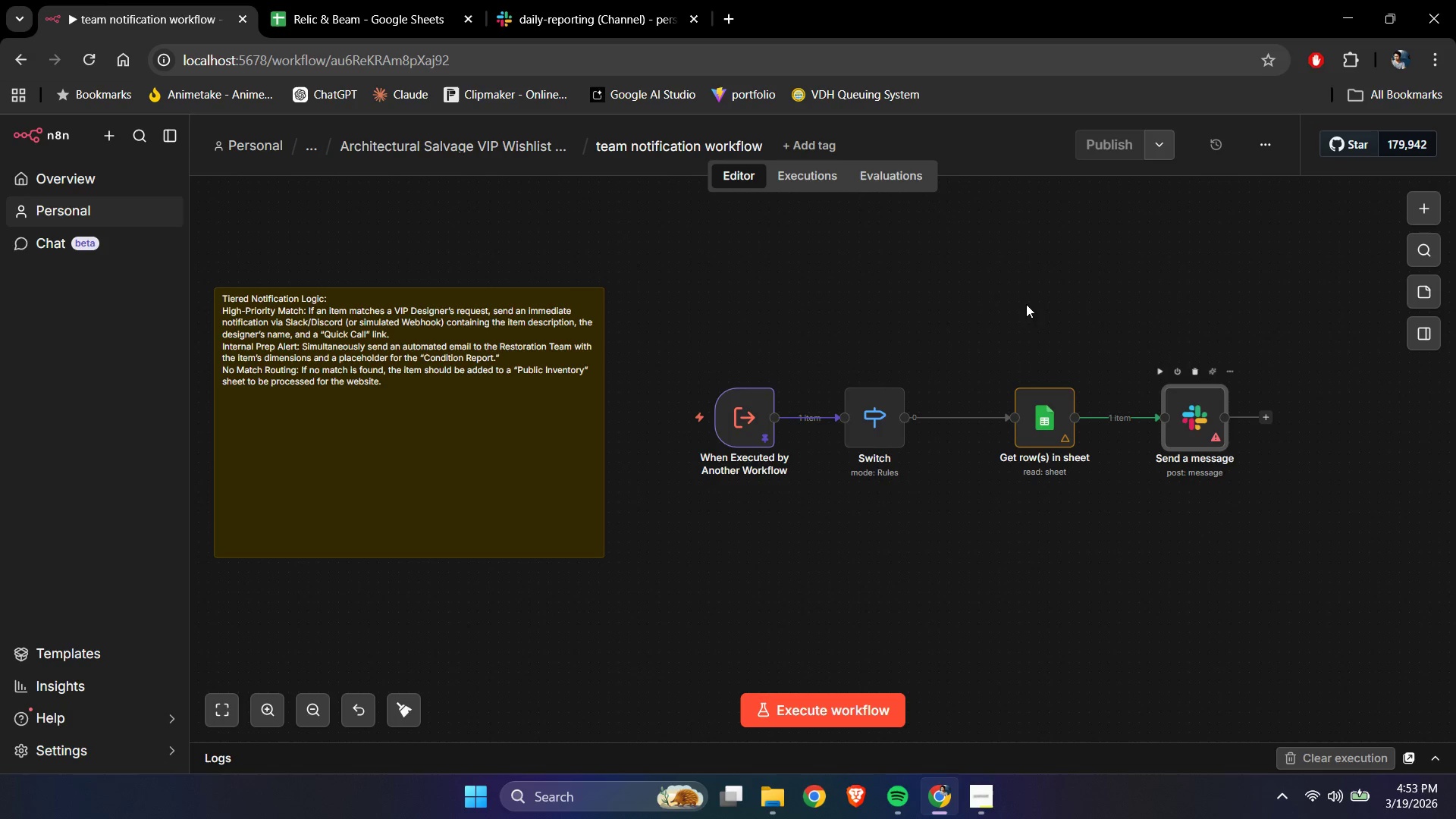 
triple_click([1003, 289])
 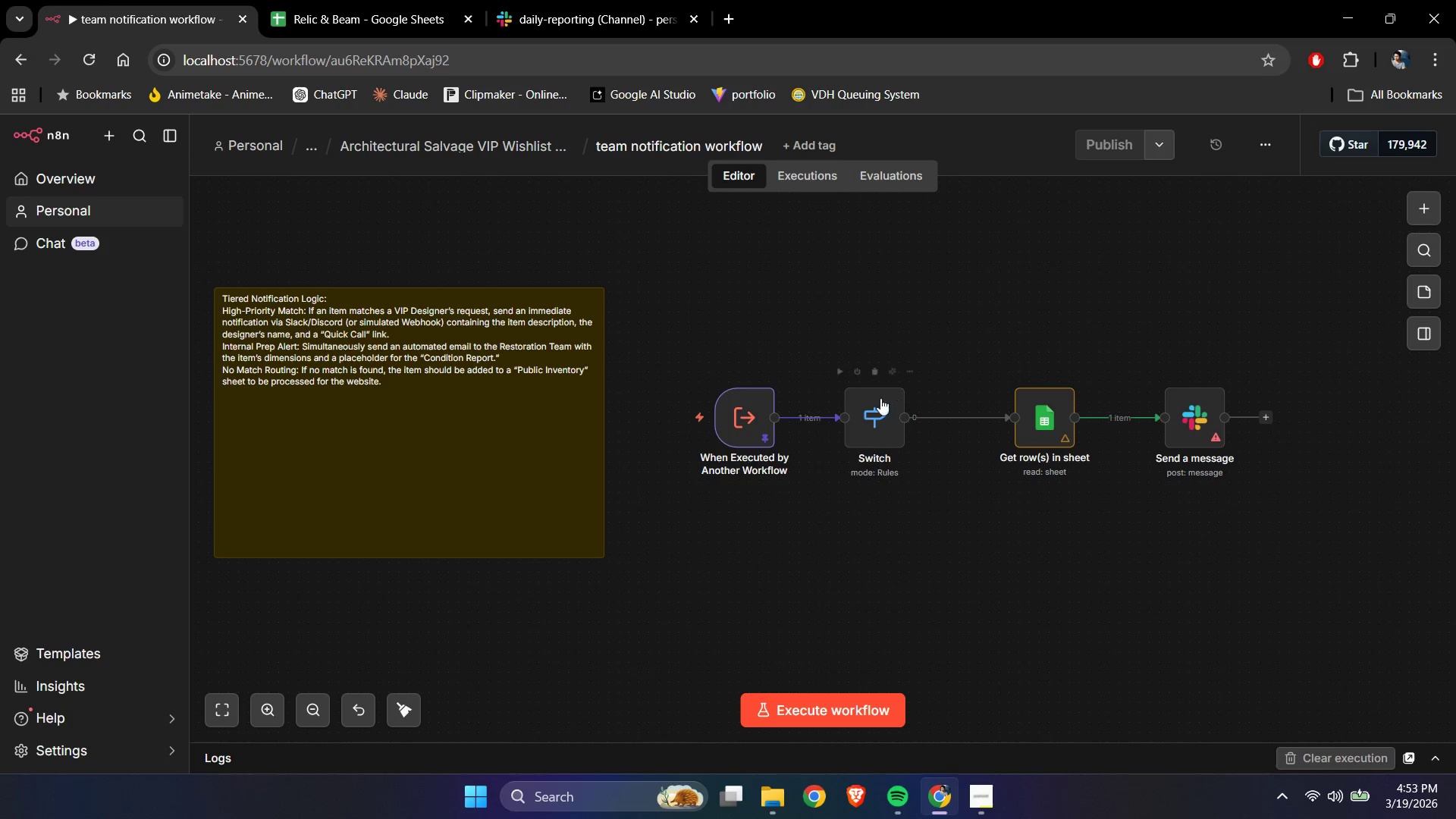 
left_click_drag(start_coordinate=[866, 407], to_coordinate=[883, 407])
 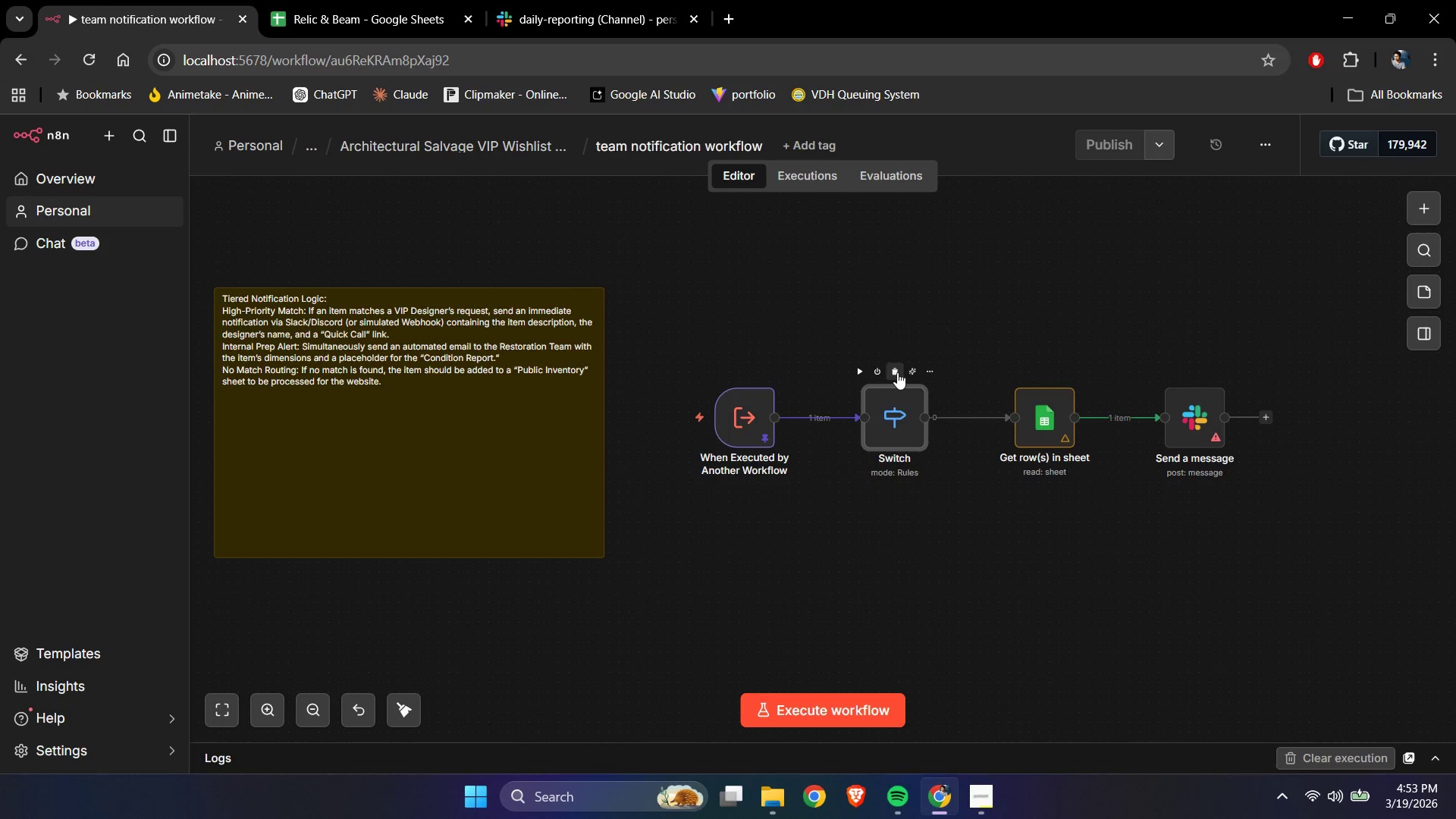 
double_click([861, 277])
 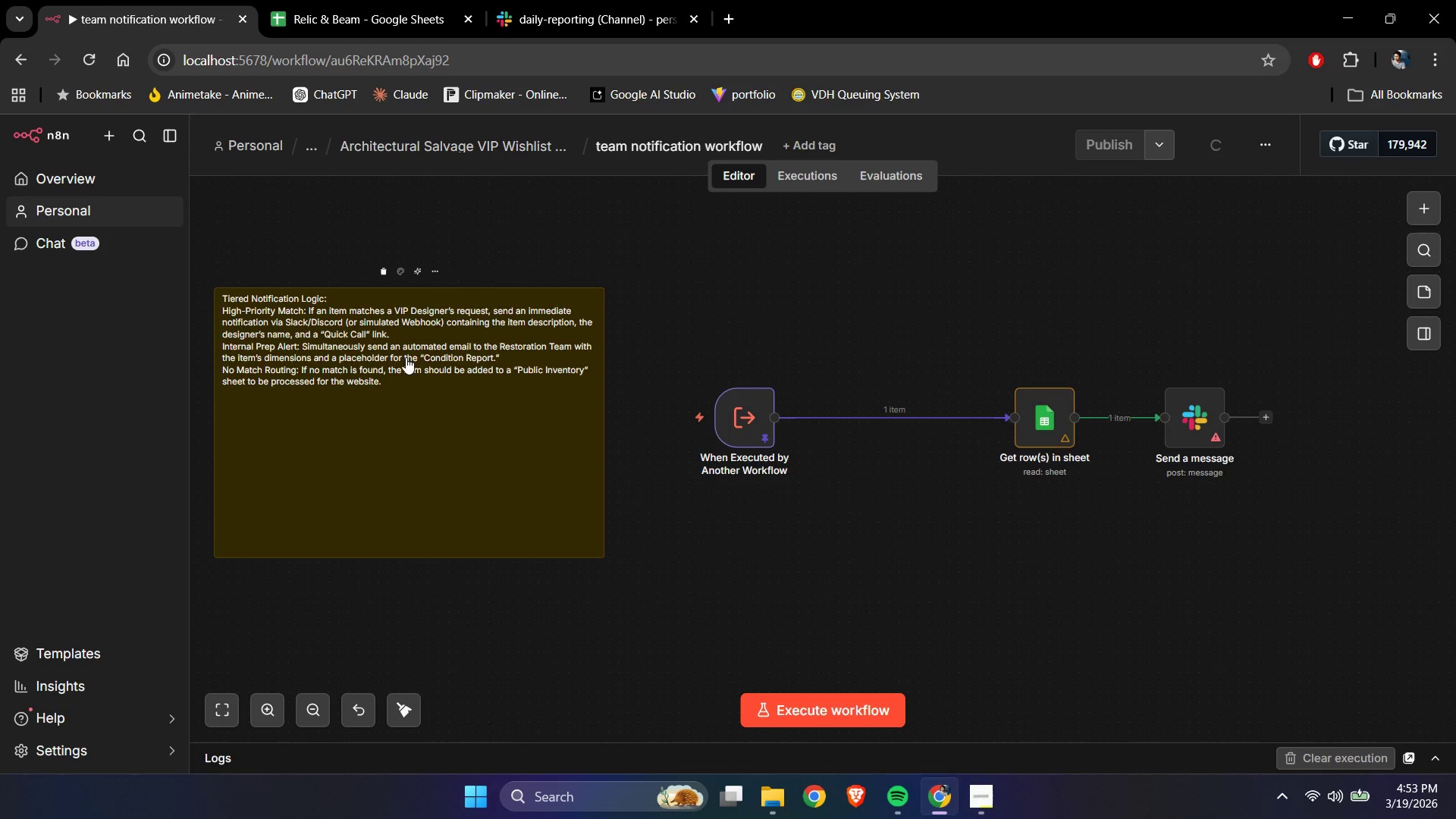 
left_click([419, 139])
 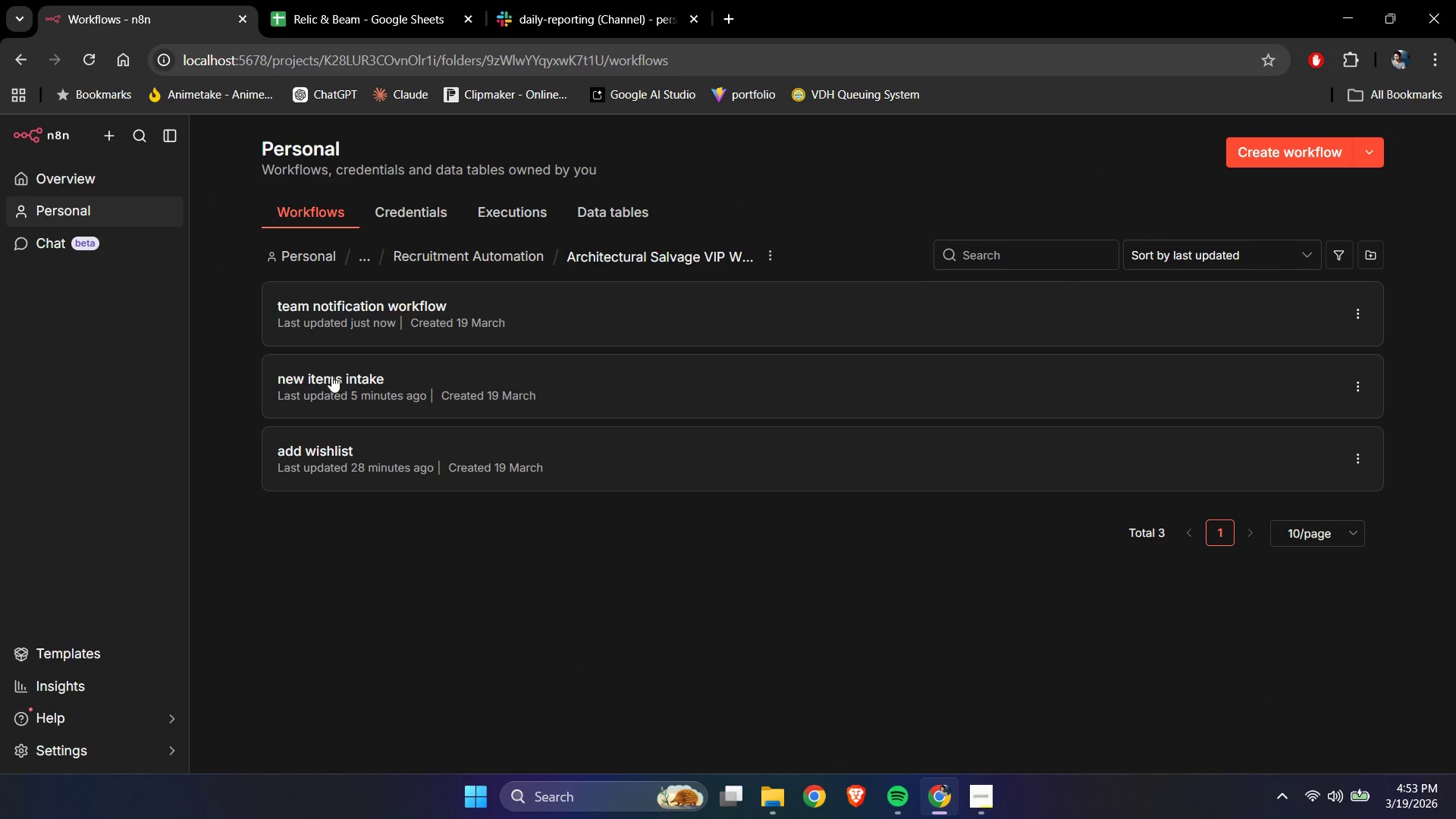 
left_click([328, 382])
 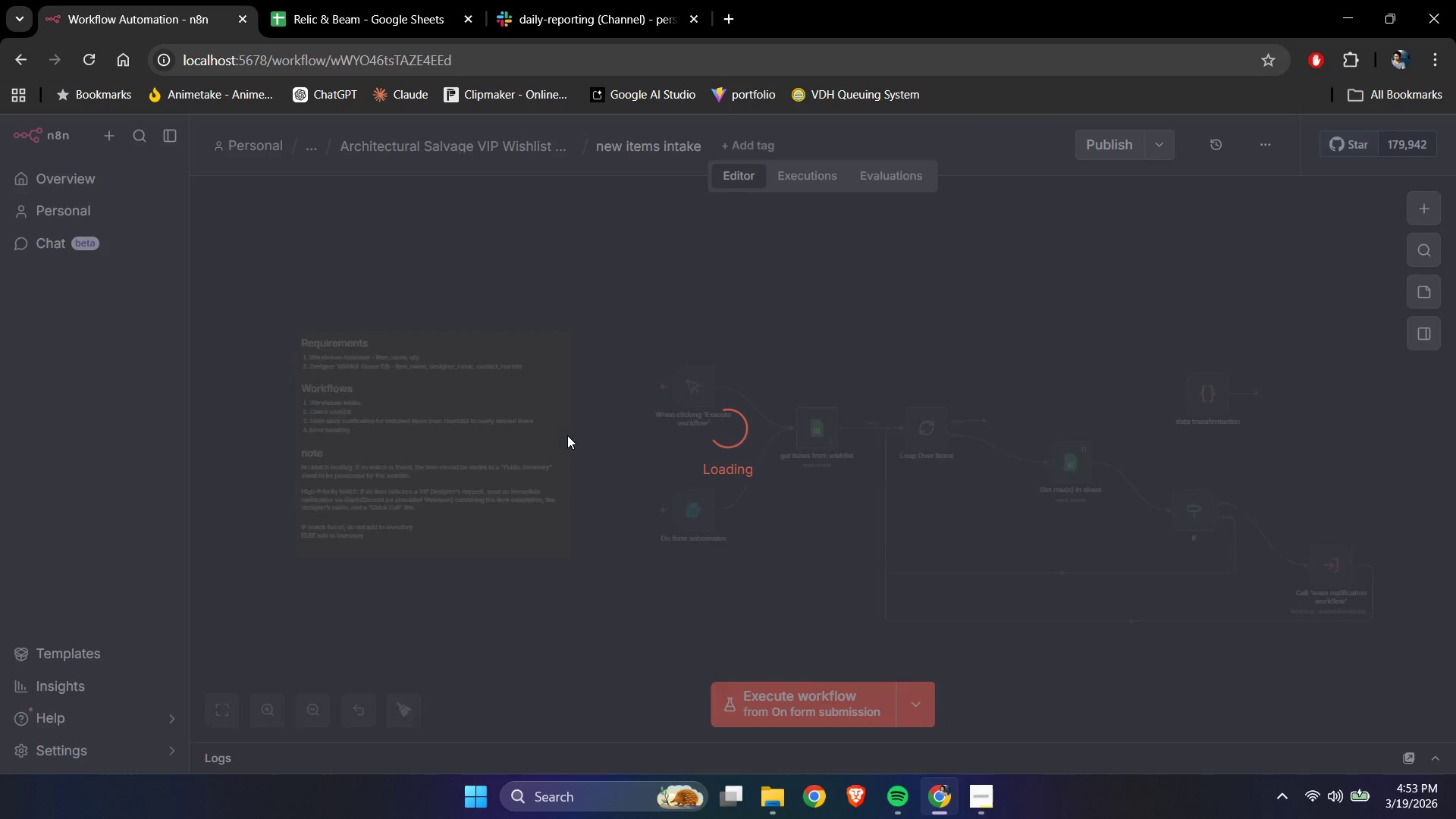 
left_click([927, 347])
 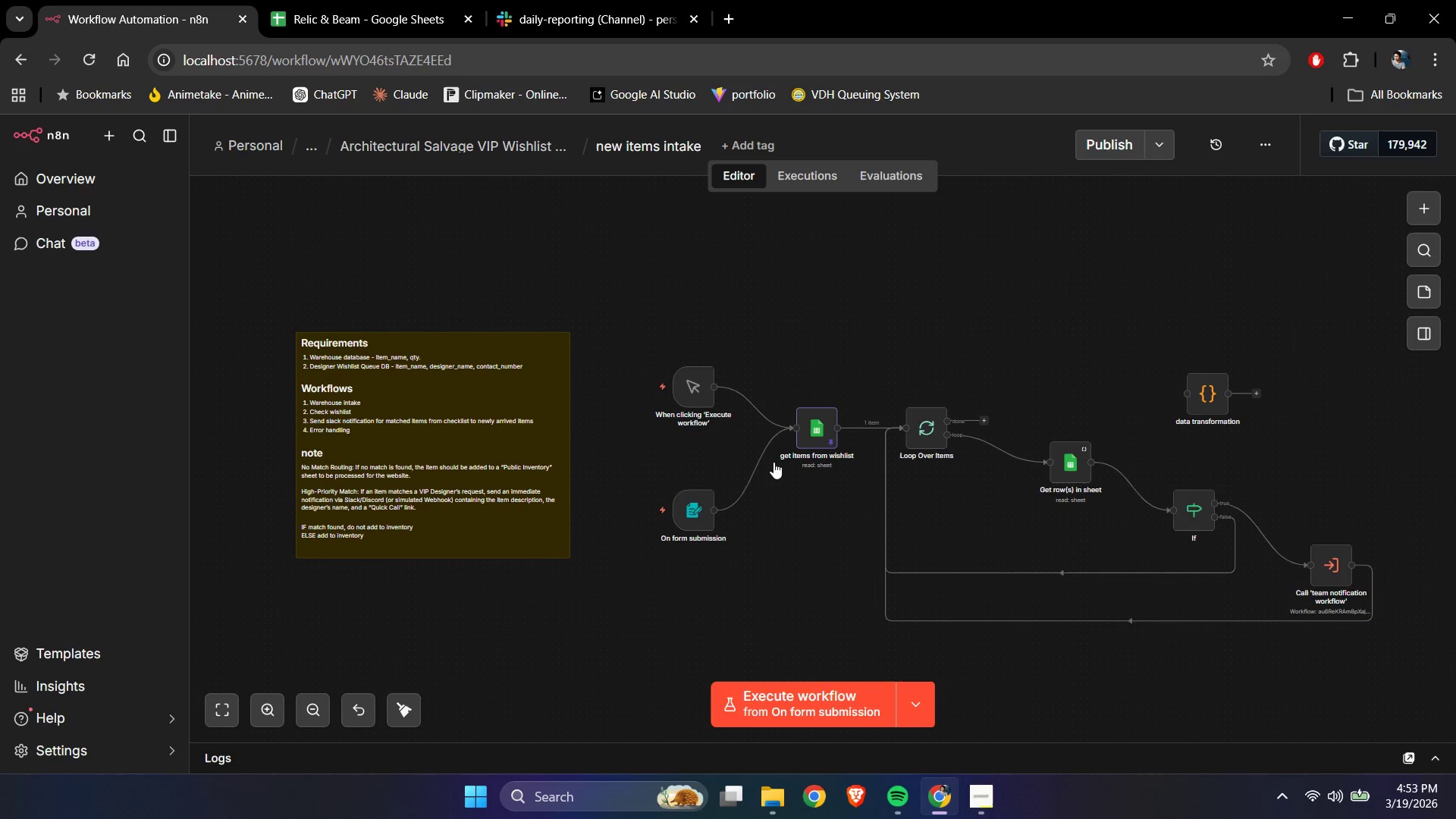 
double_click([688, 518])
 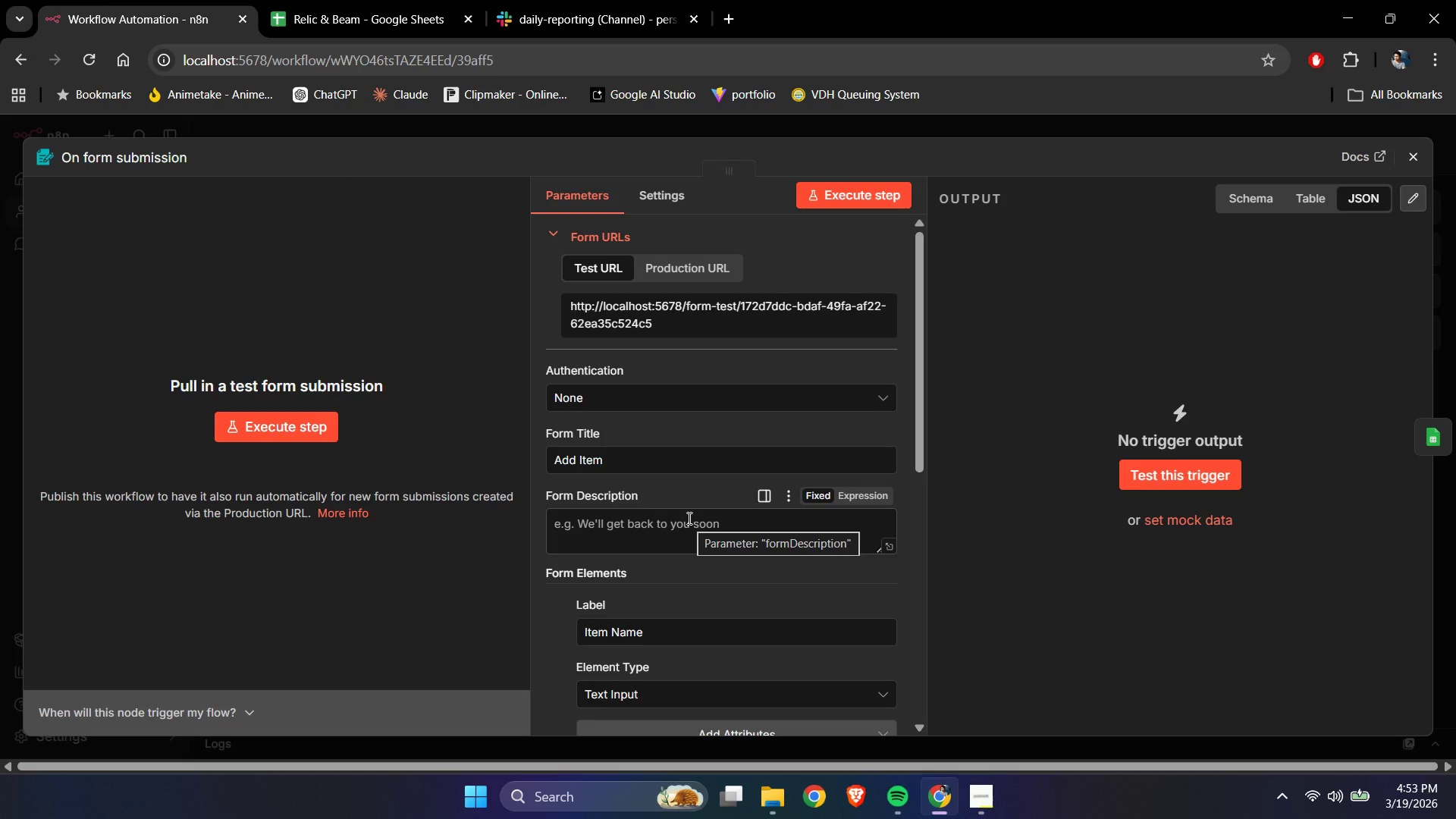 
left_click([649, 490])